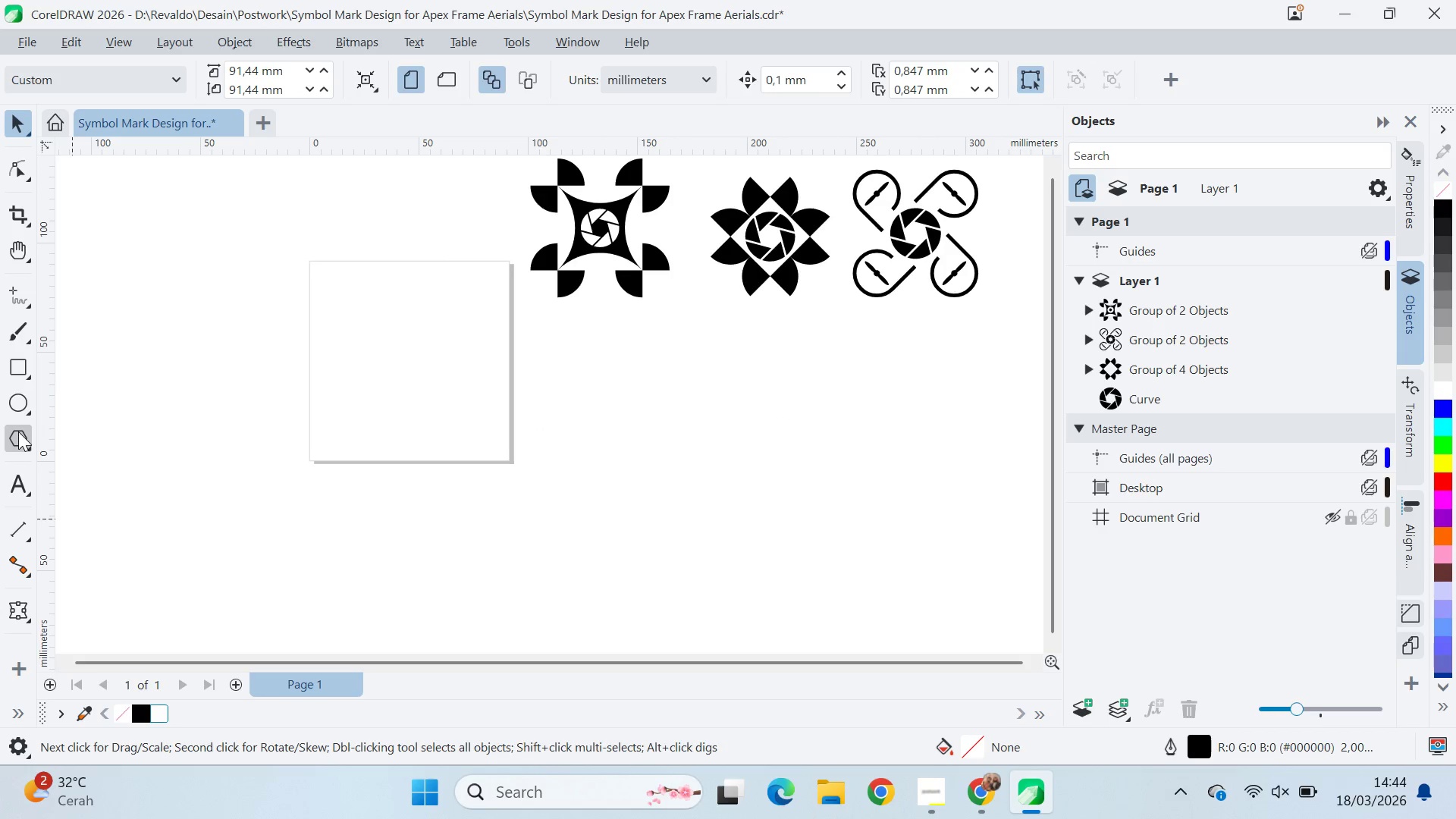 
hold_key(key=ControlLeft, duration=0.56)
left_click_drag(start_coordinate=[664, 445], to_coordinate=[722, 498])
 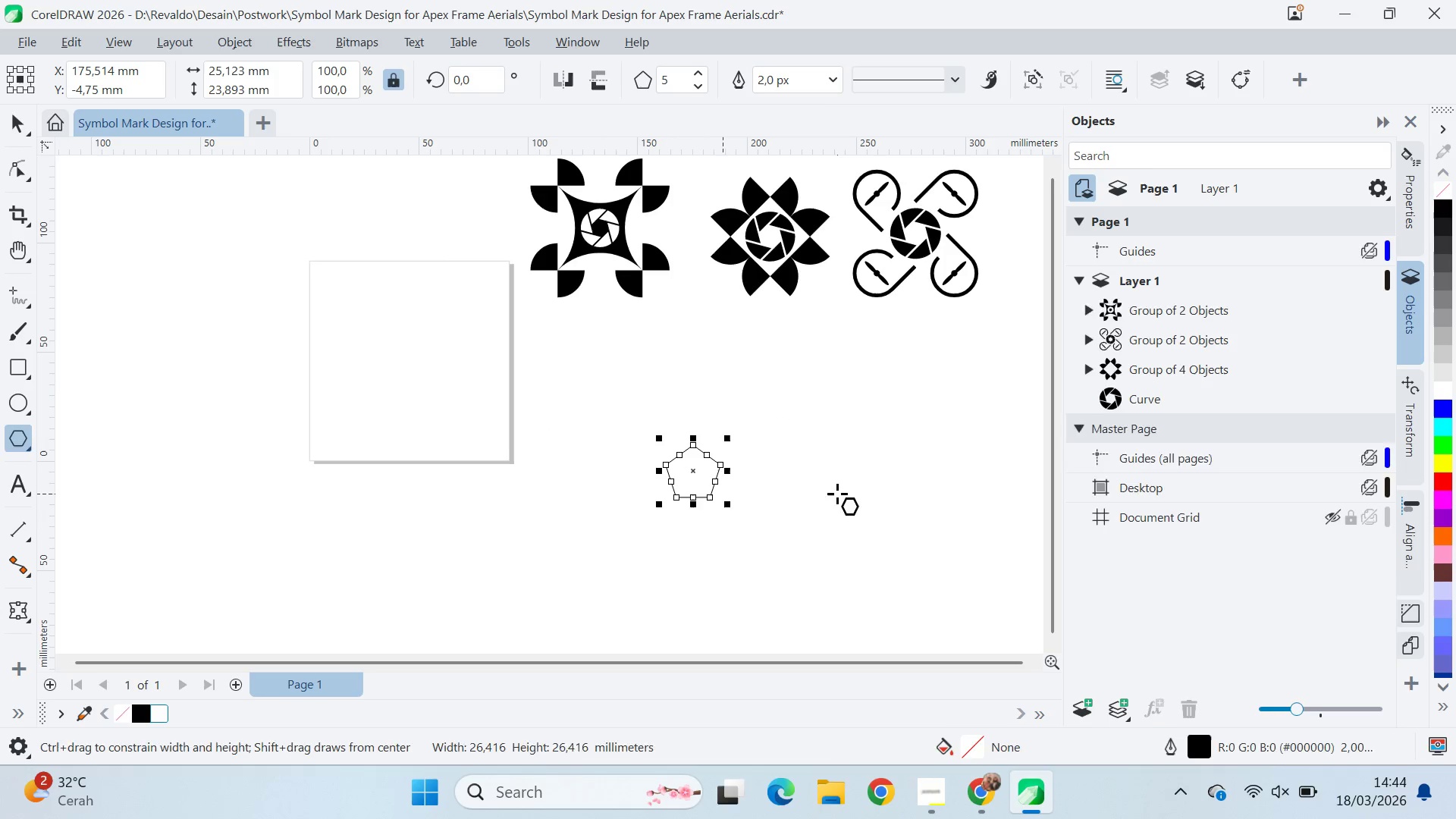 
key(V)
 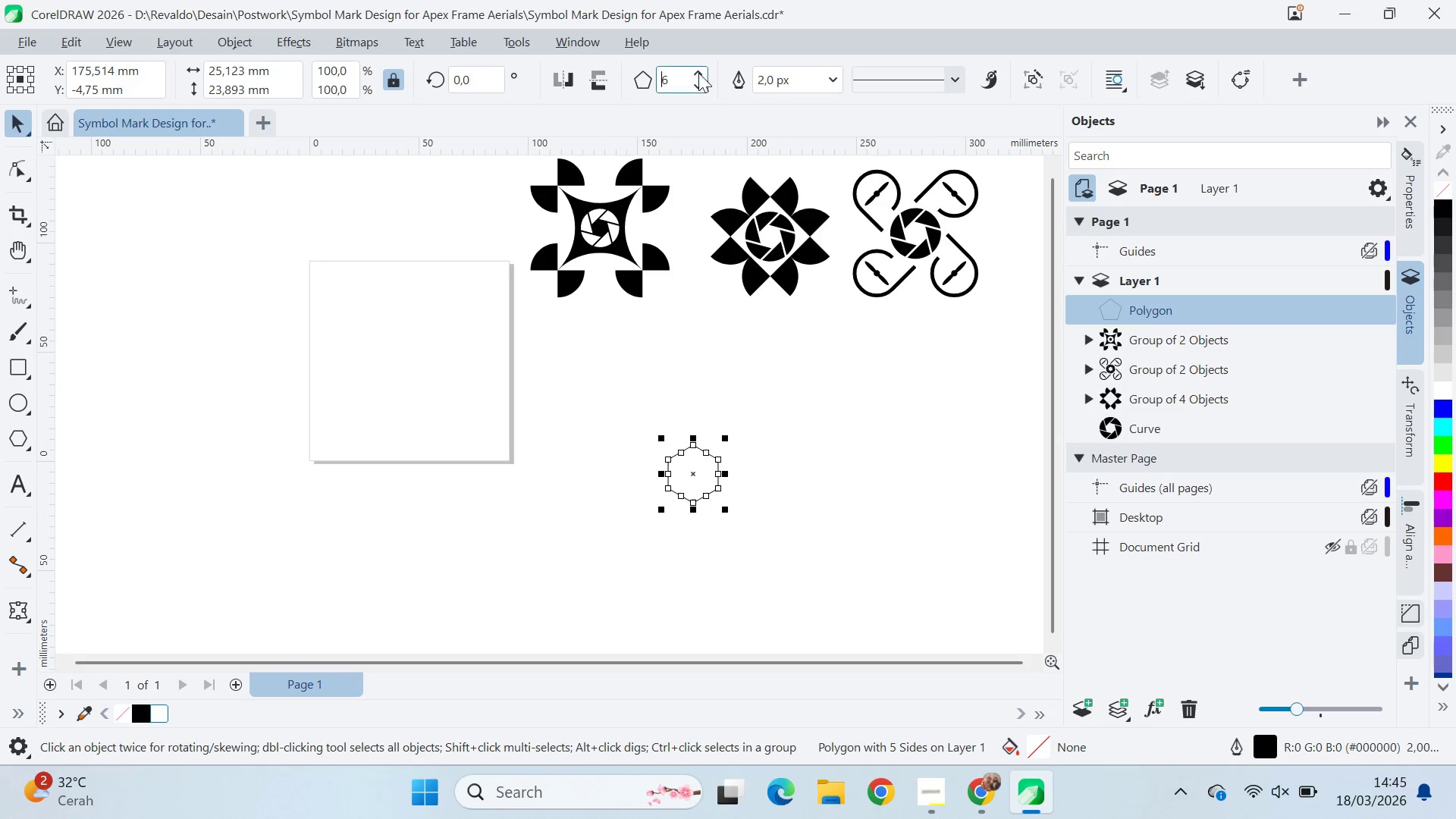 
double_click([798, 429])
 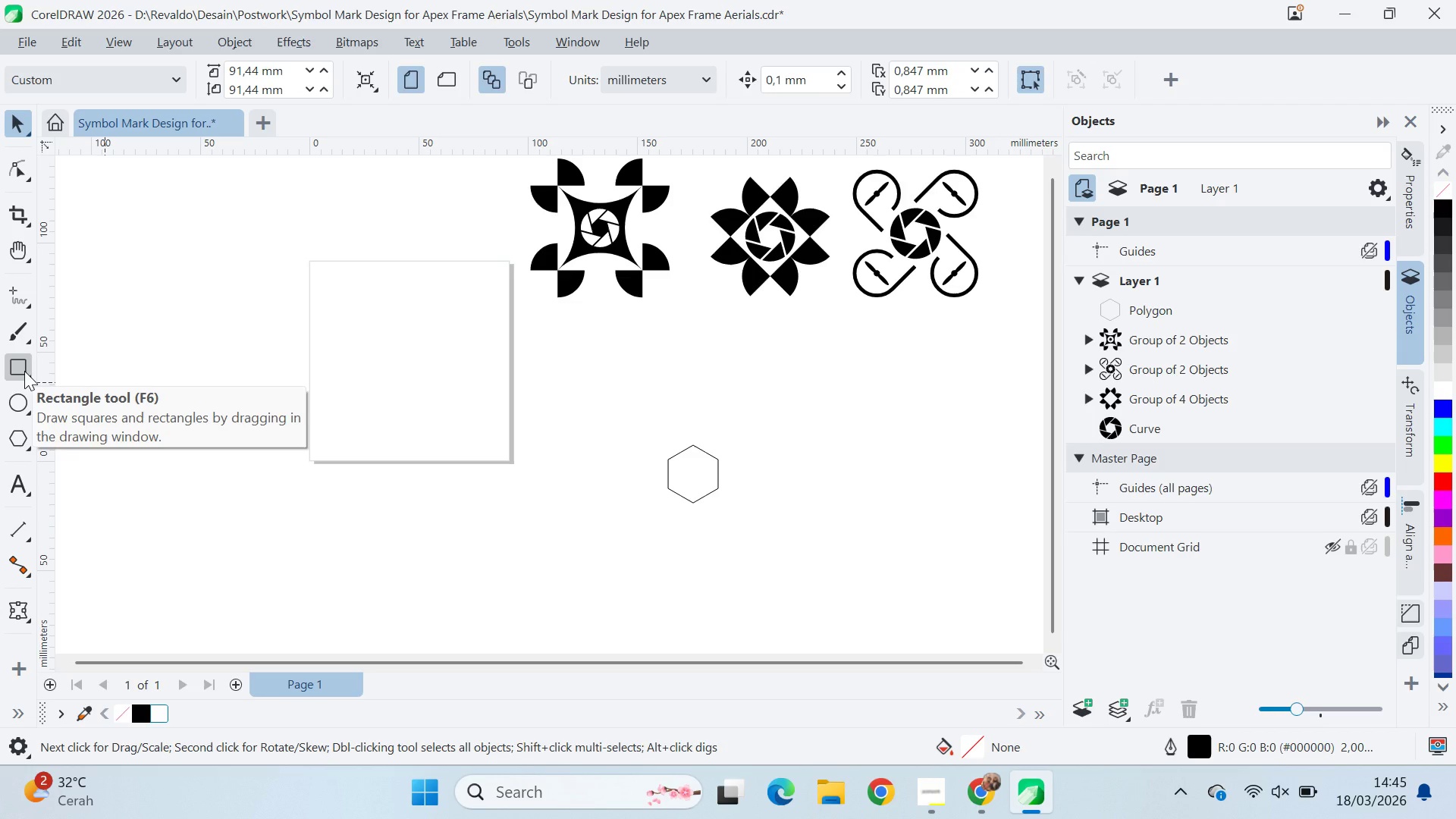 
left_click([24, 372])
 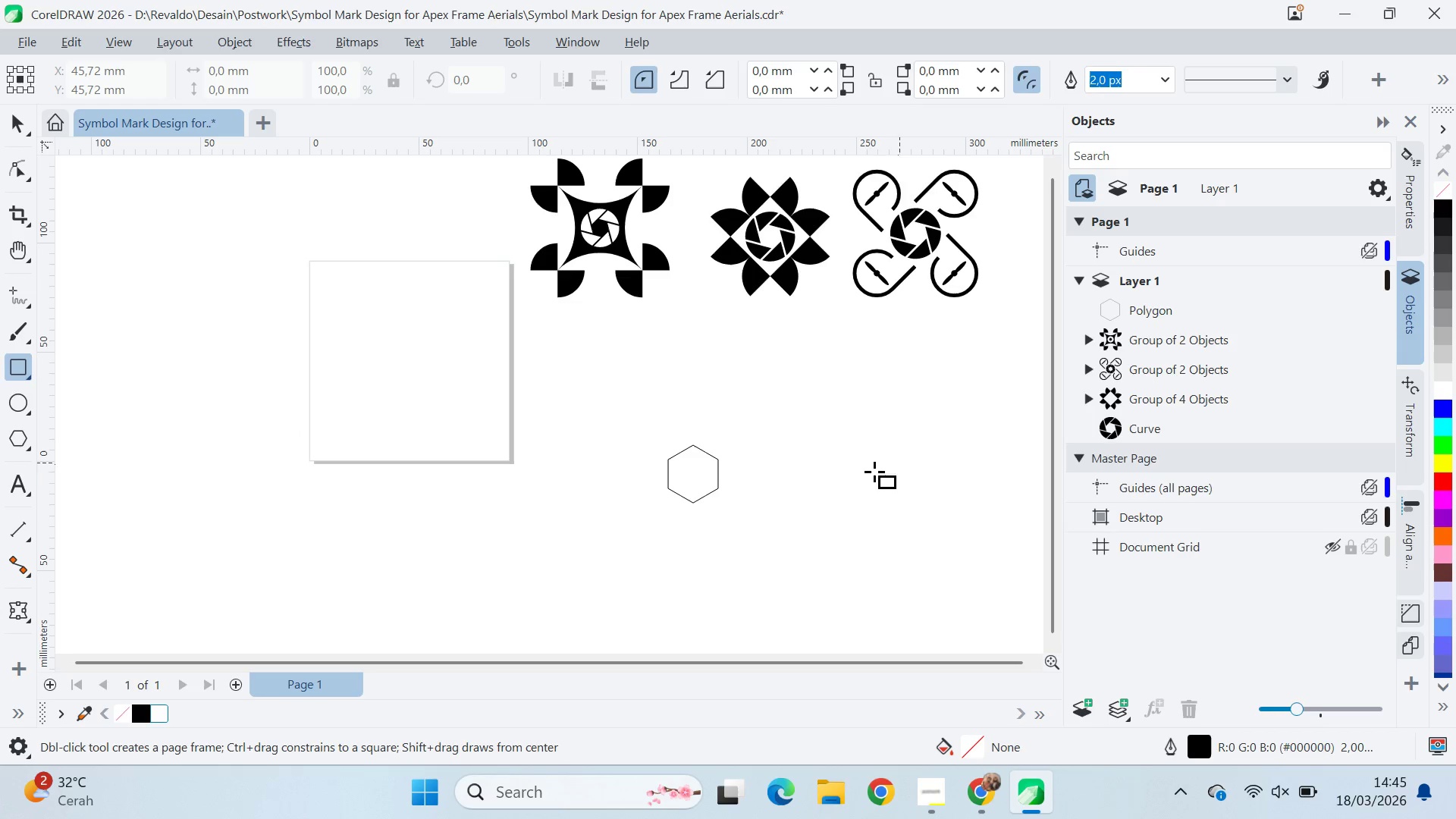 
hold_key(key=ControlLeft, duration=1.45)
left_click_drag(start_coordinate=[646, 418], to_coordinate=[752, 524])
 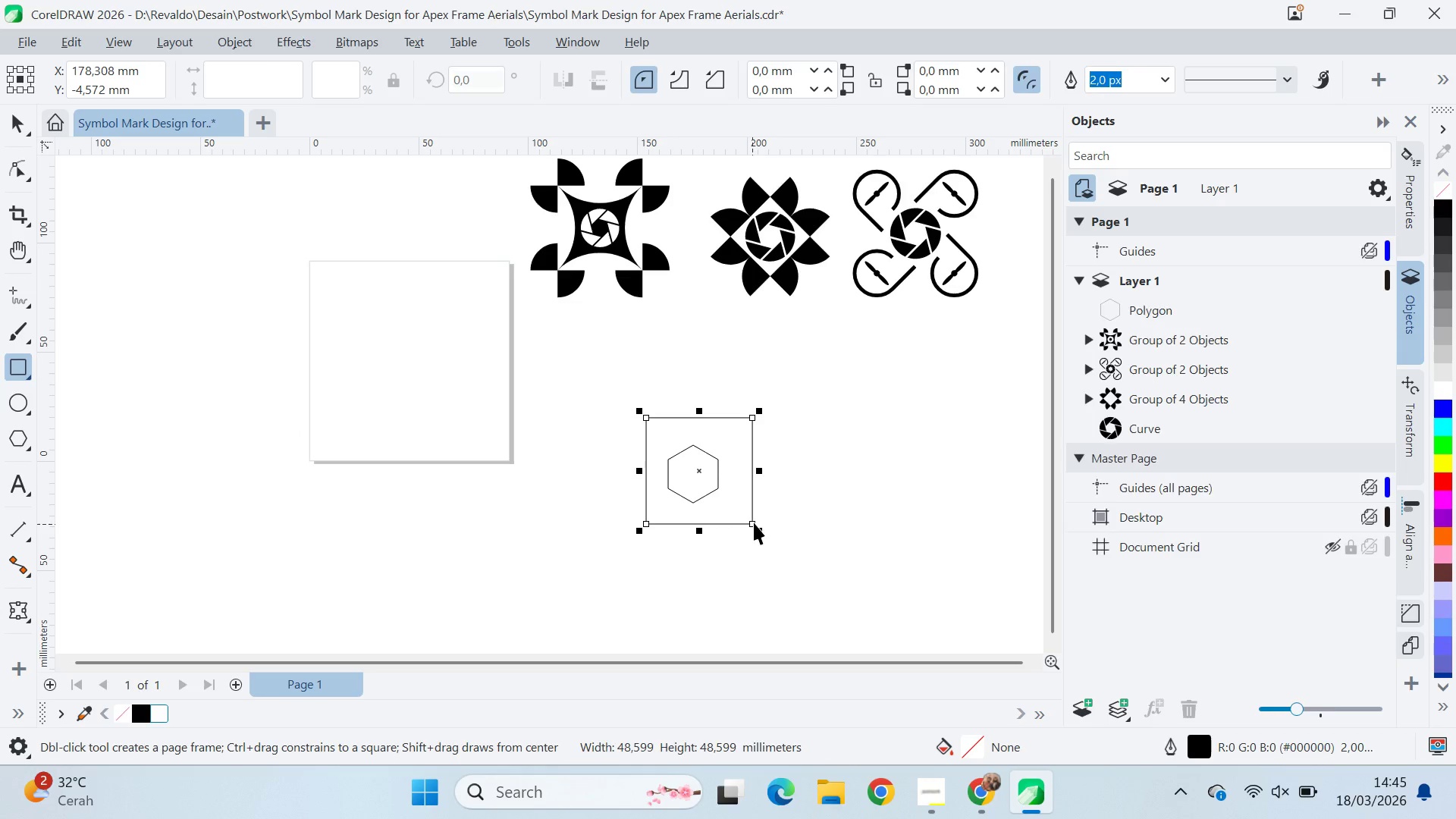 
key(V)
 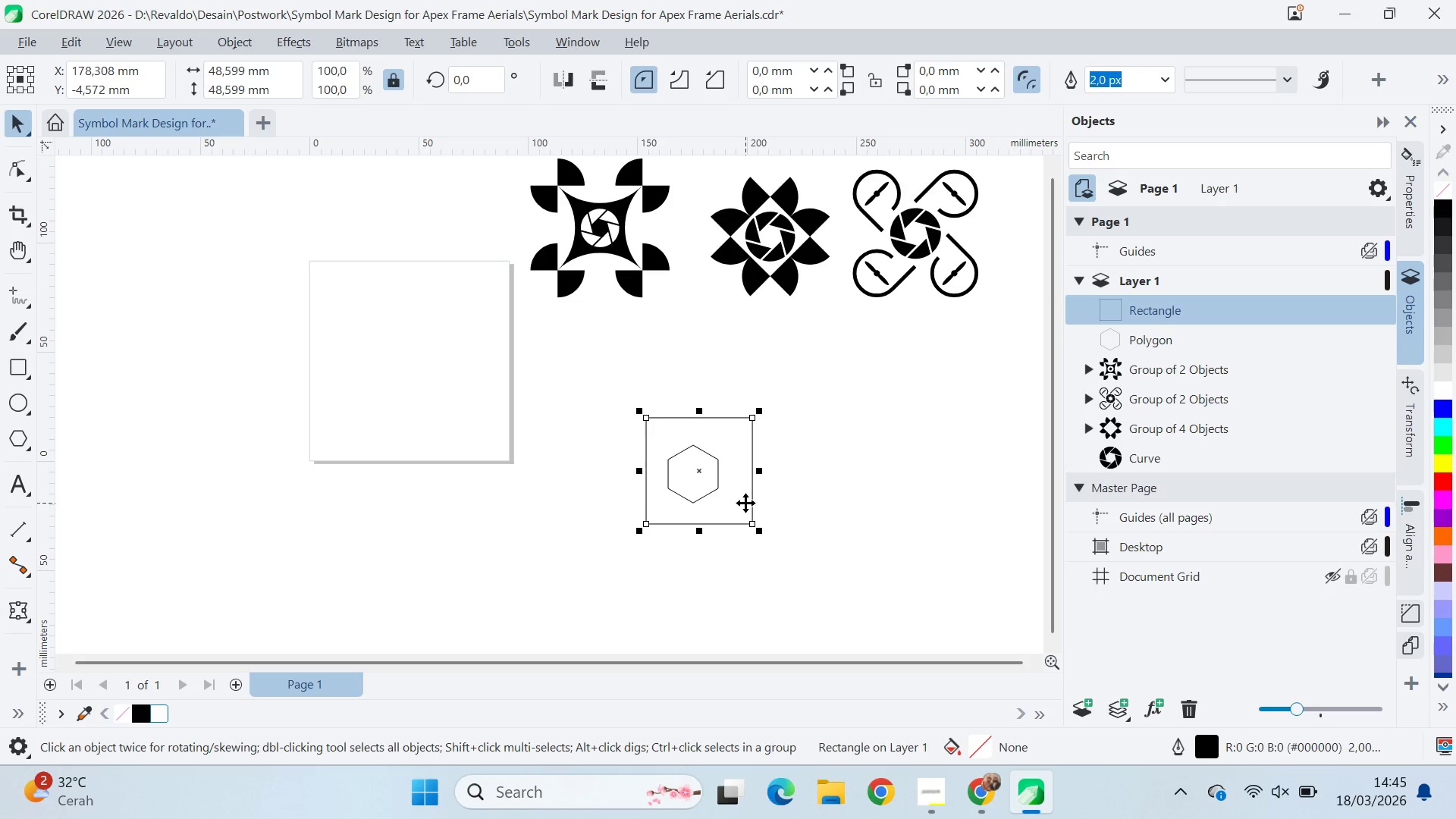 
left_click([745, 503])
 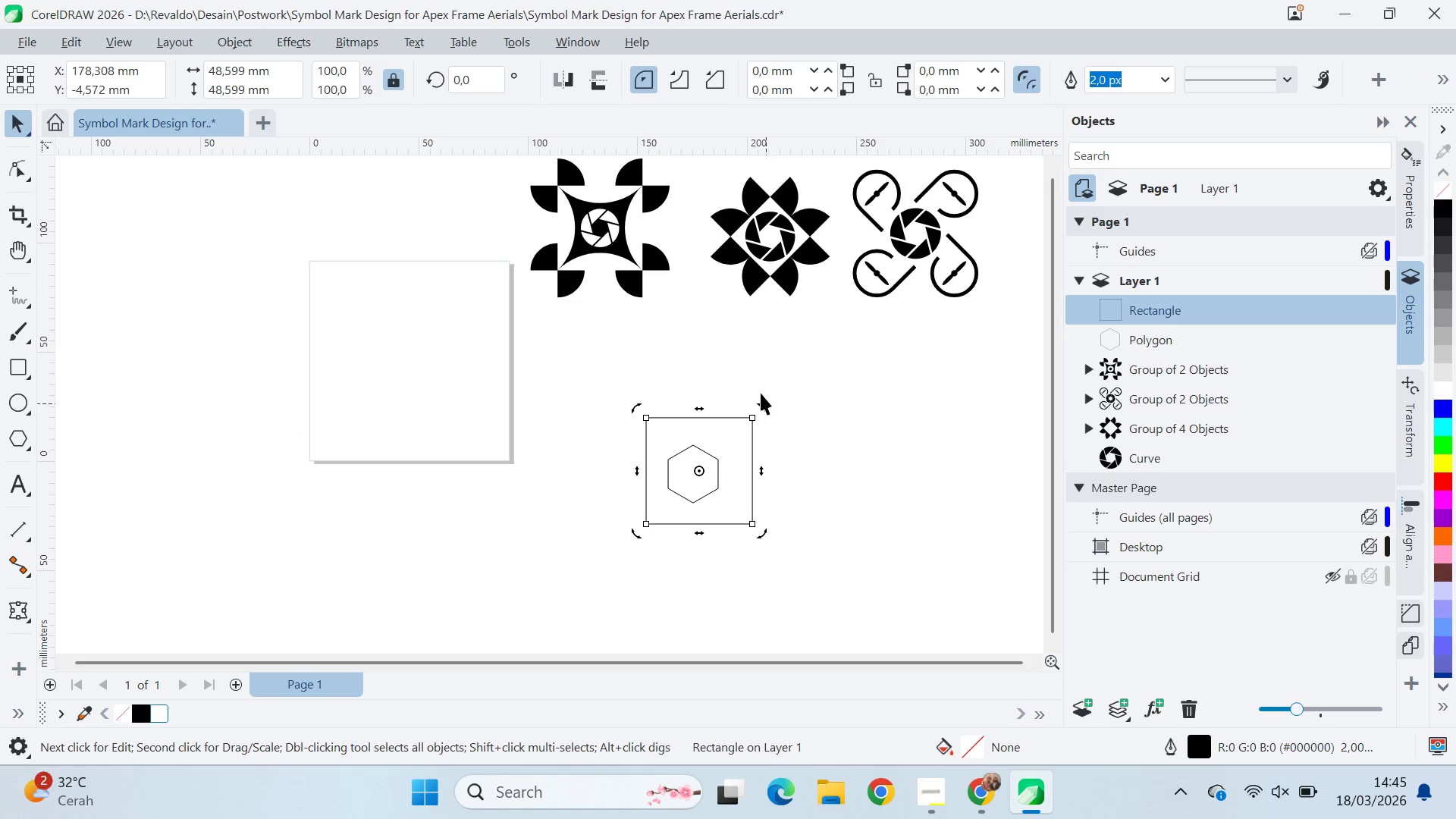 
hold_key(key=ControlLeft, duration=1.5)
left_click_drag(start_coordinate=[769, 406], to_coordinate=[812, 468])
 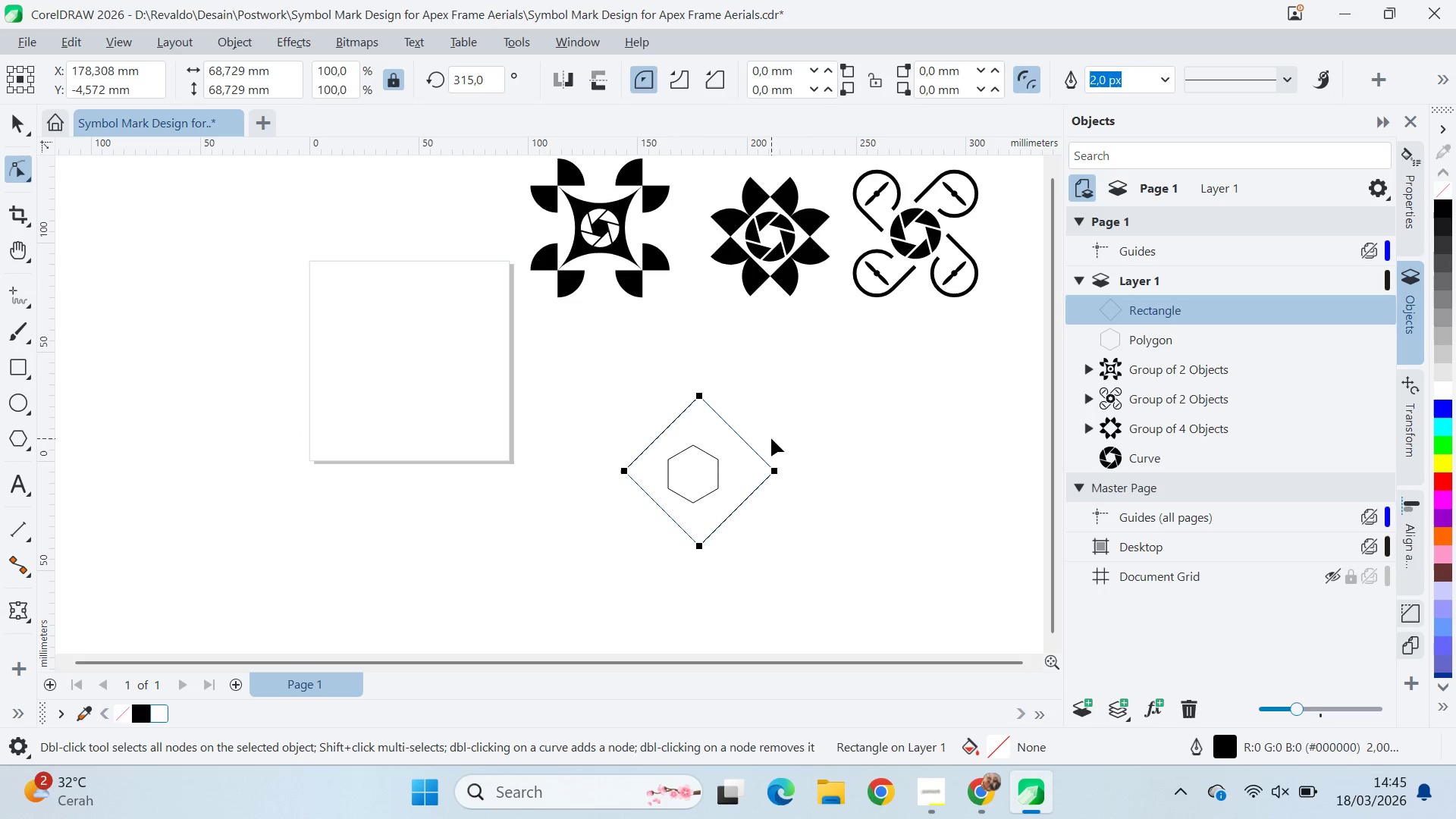 
key(Control+ControlLeft)
 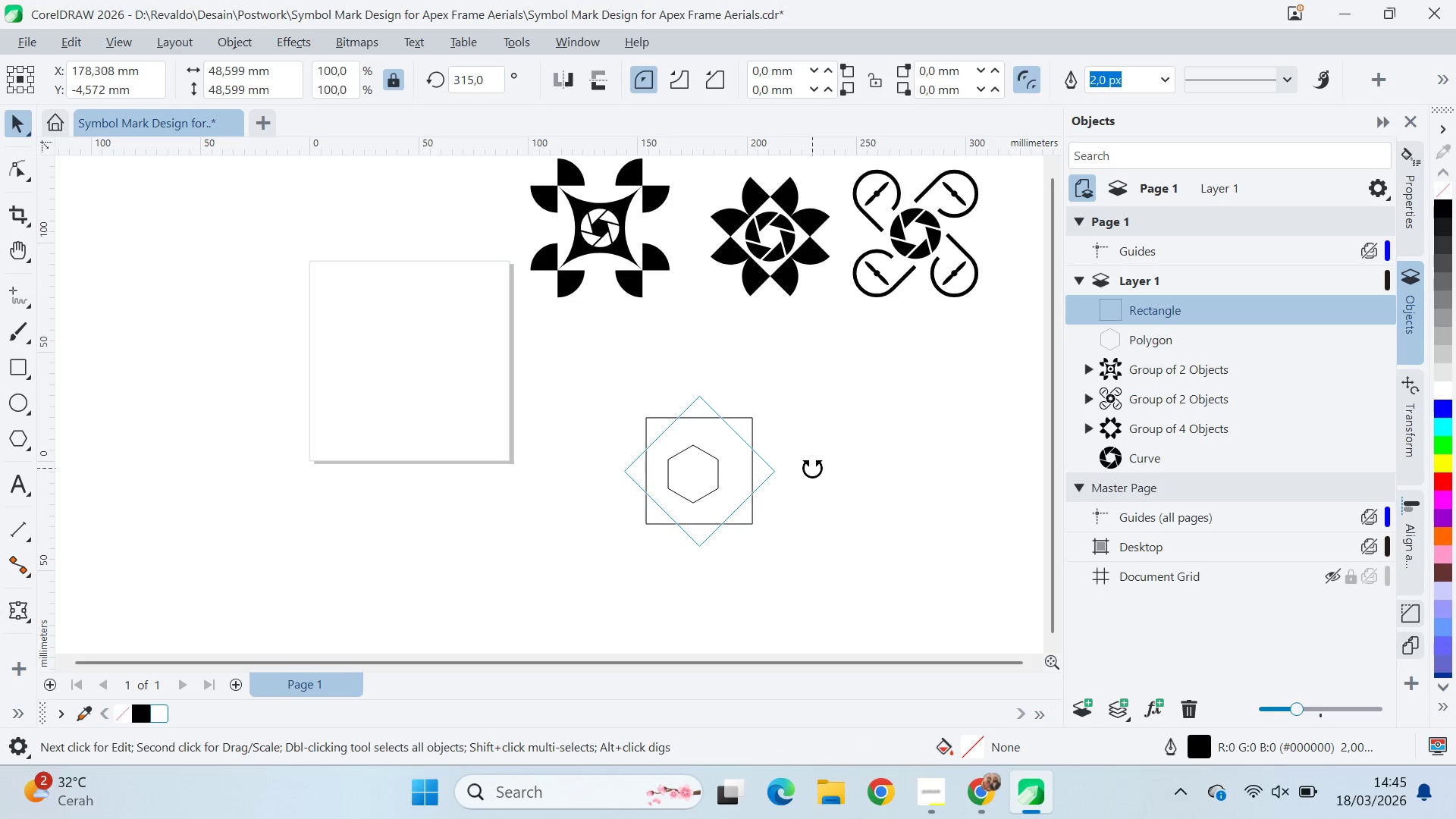 
key(Control+ControlLeft)
 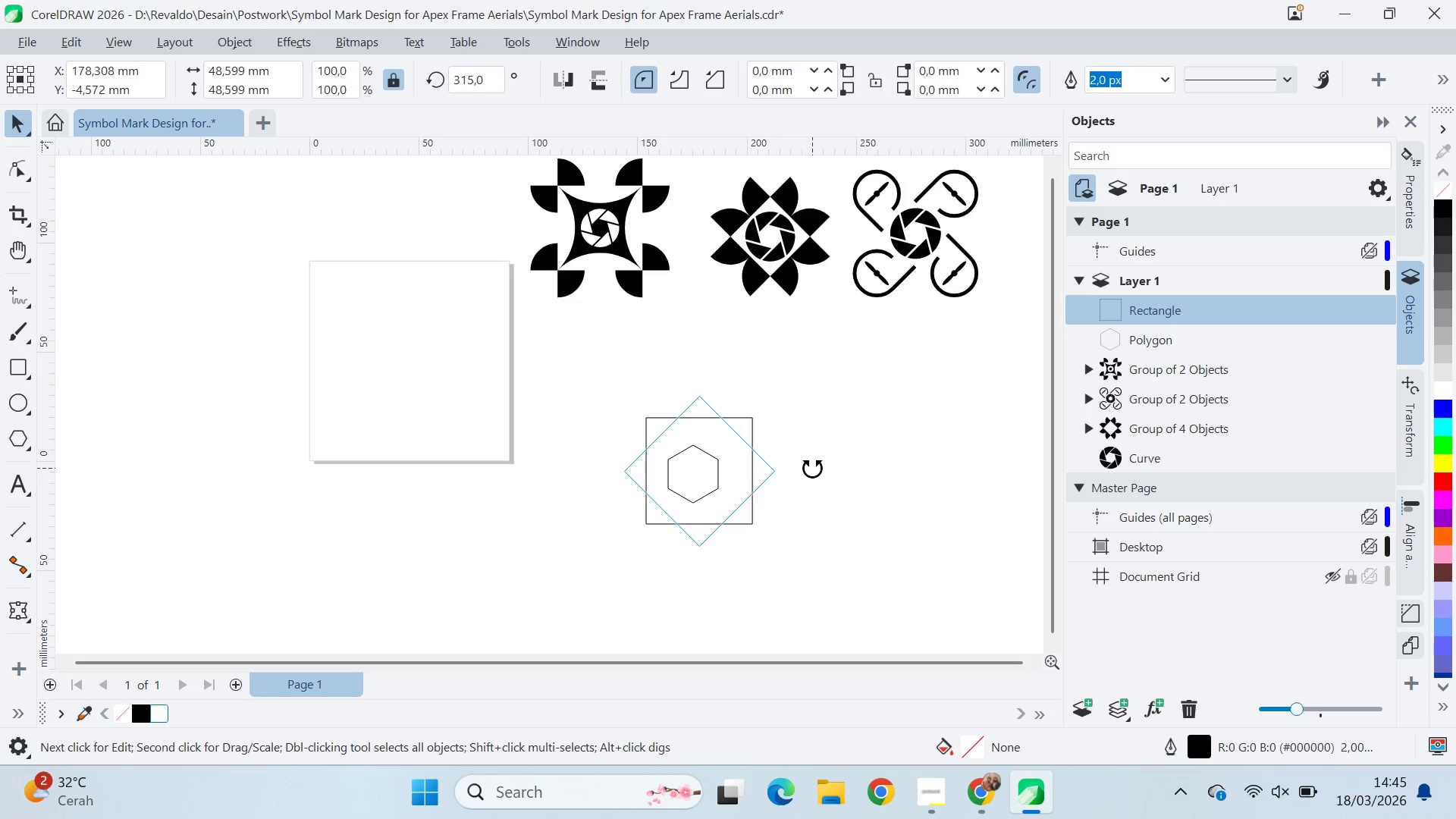 
key(Control+ControlLeft)
 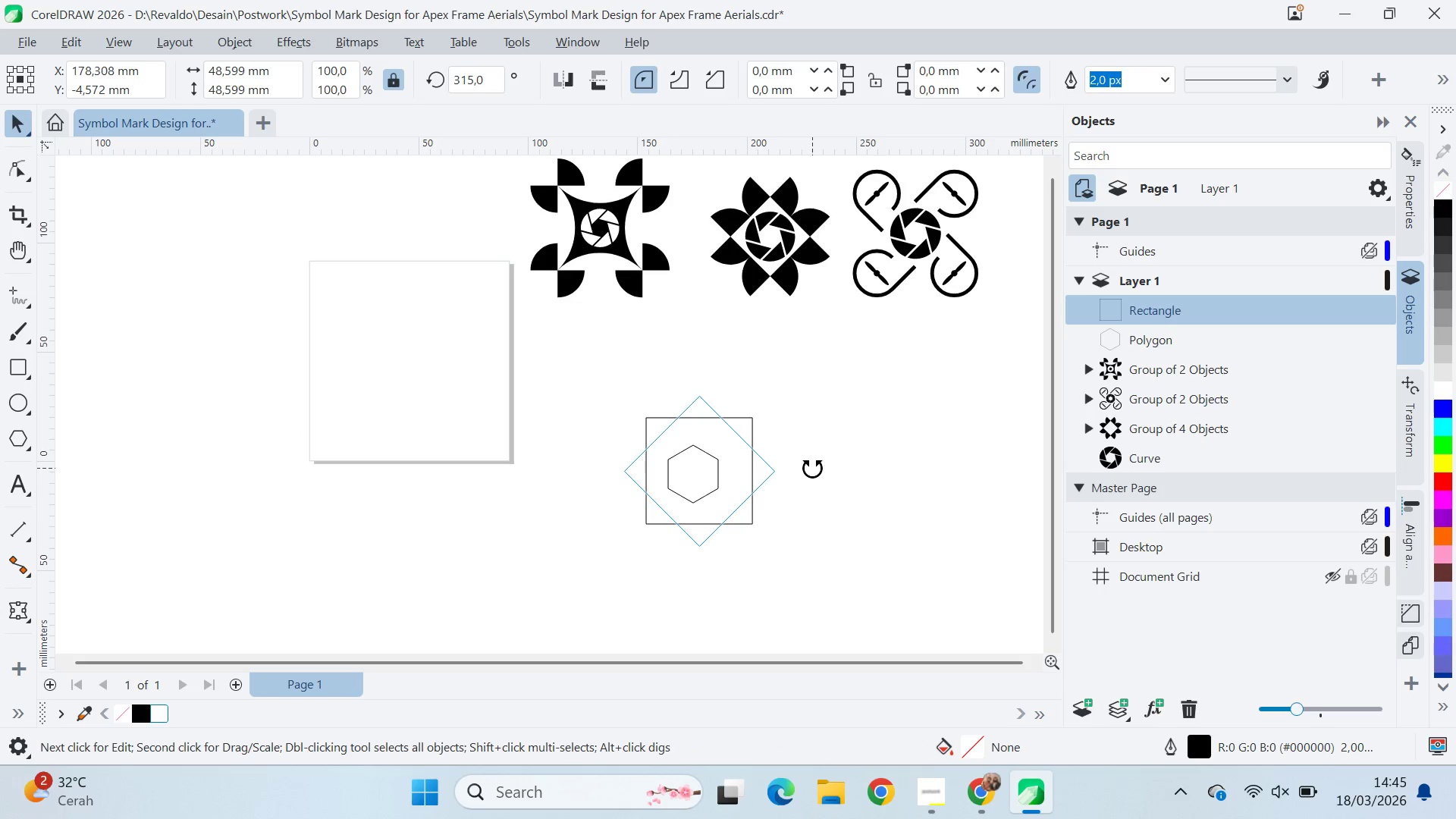 
key(Control+ControlLeft)
 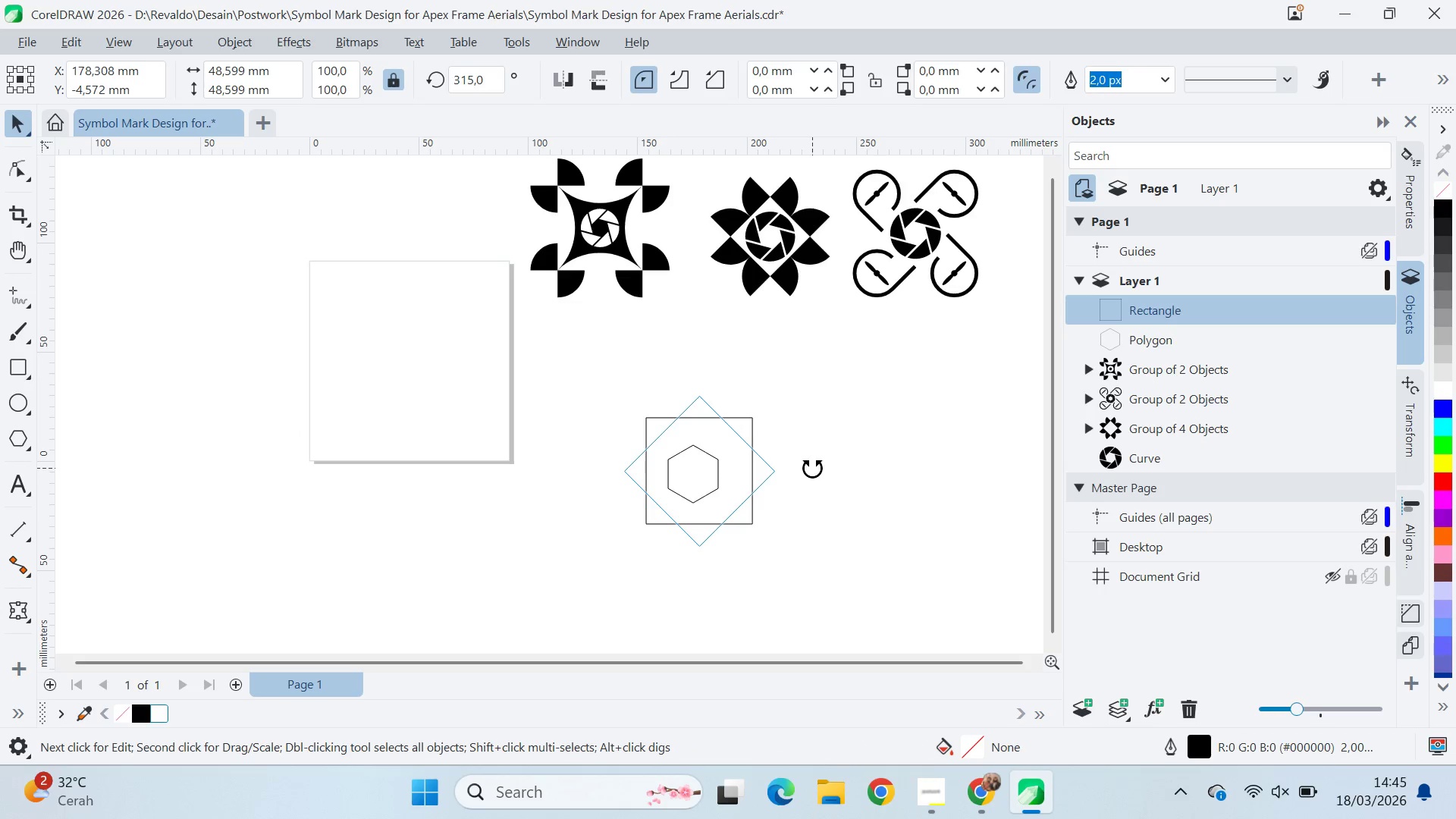 
key(Control+ControlLeft)
 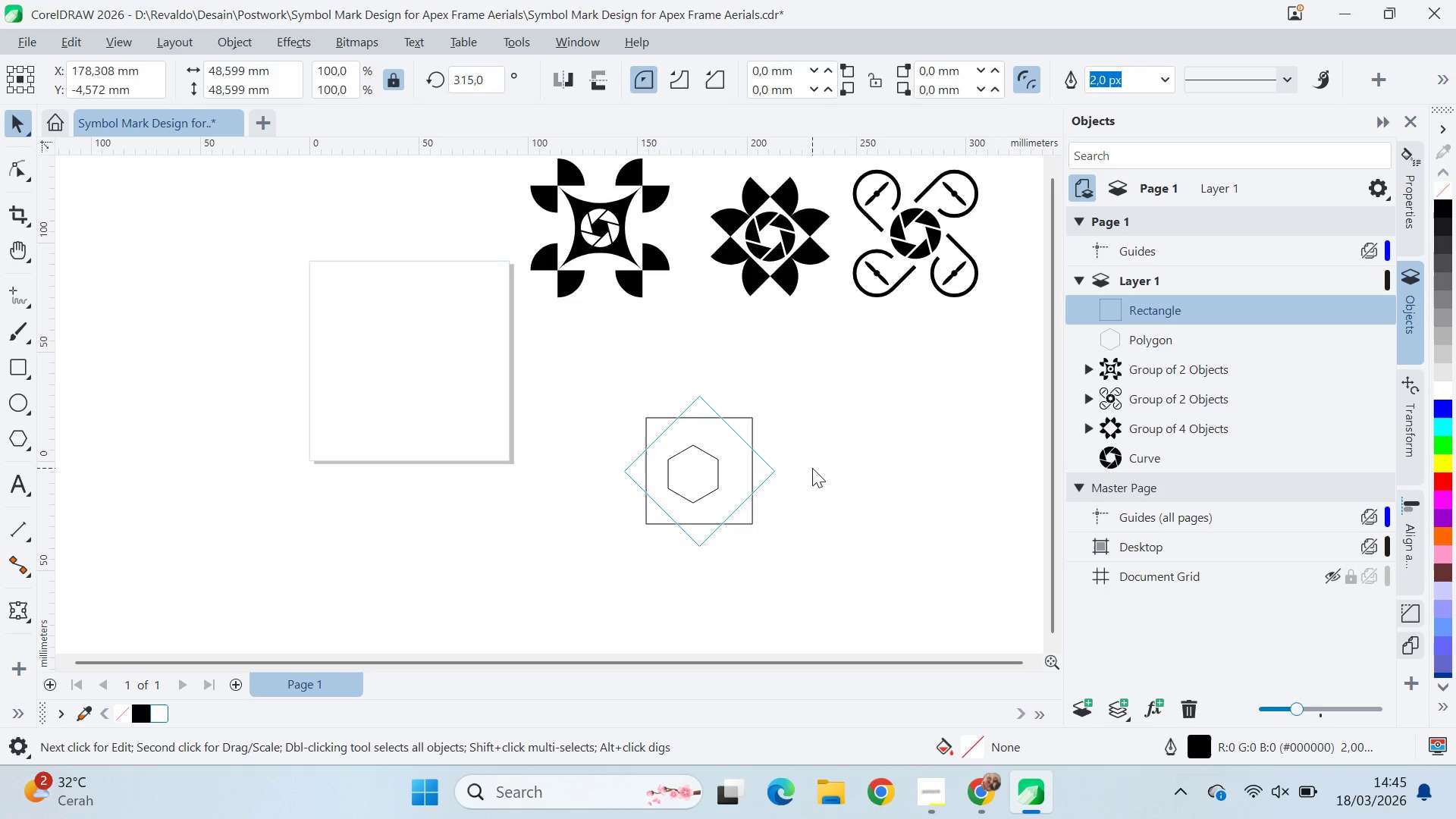 
key(Control+ControlLeft)
 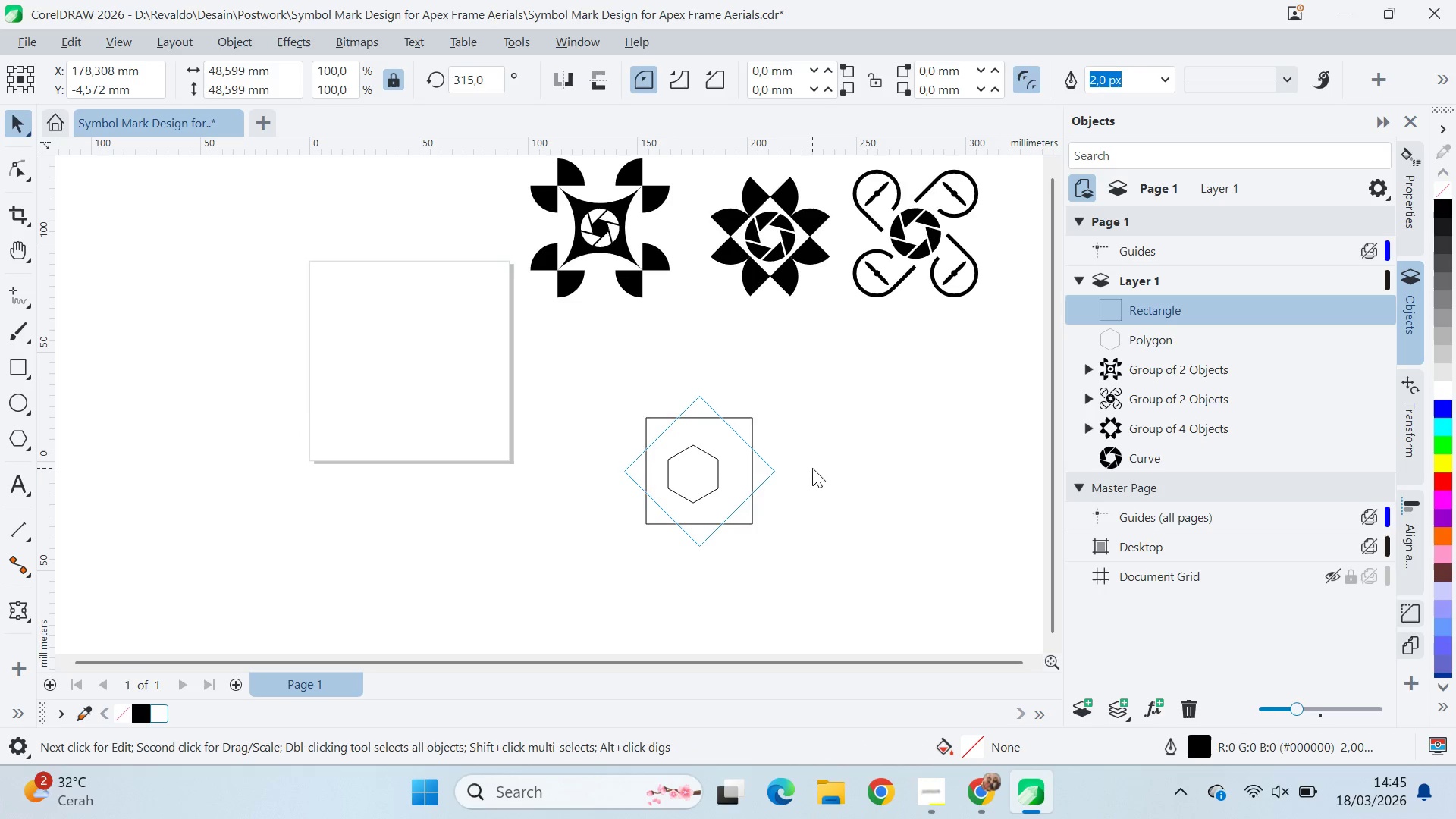 
key(Control+ControlLeft)
 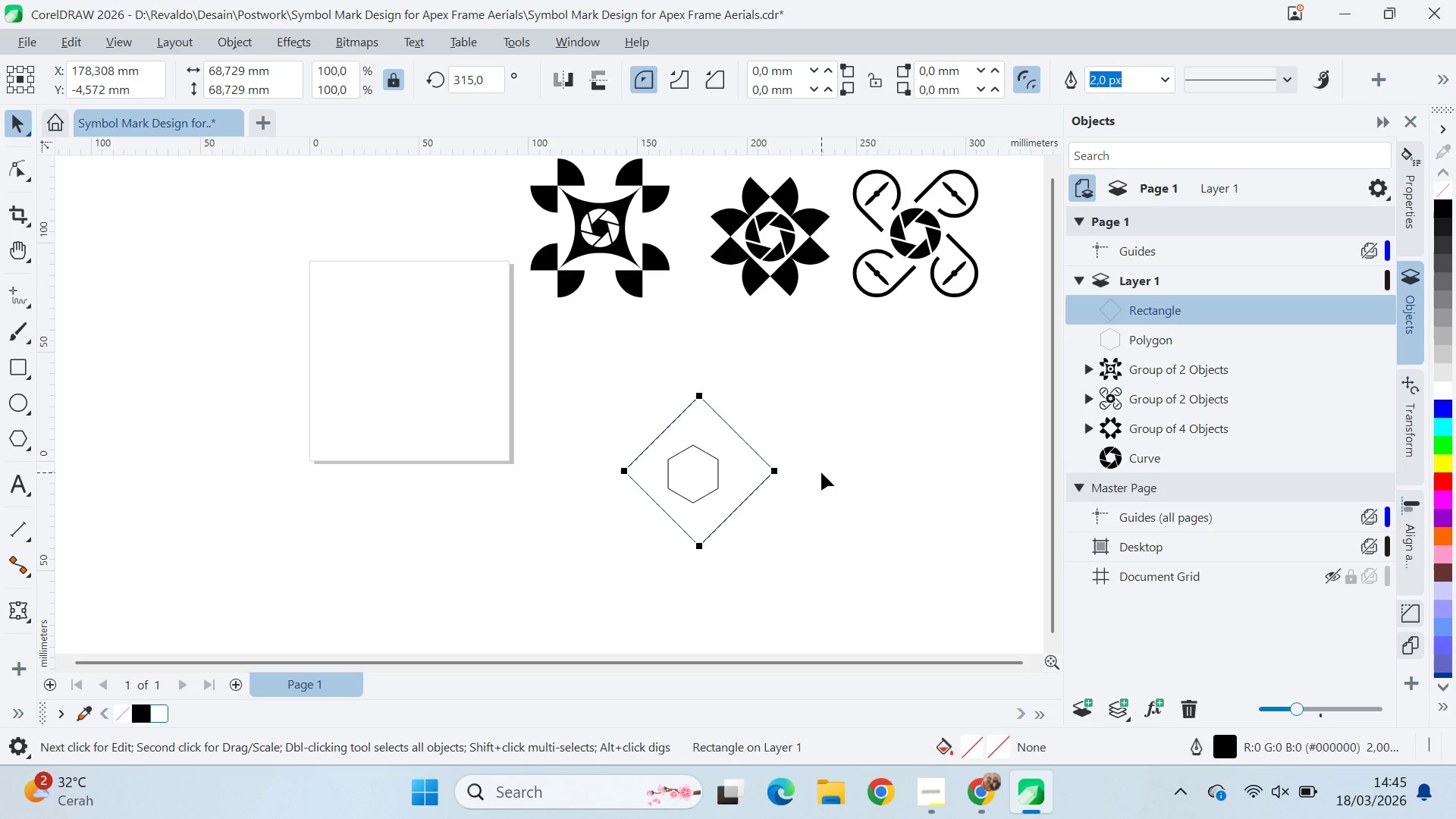 
key(A)
 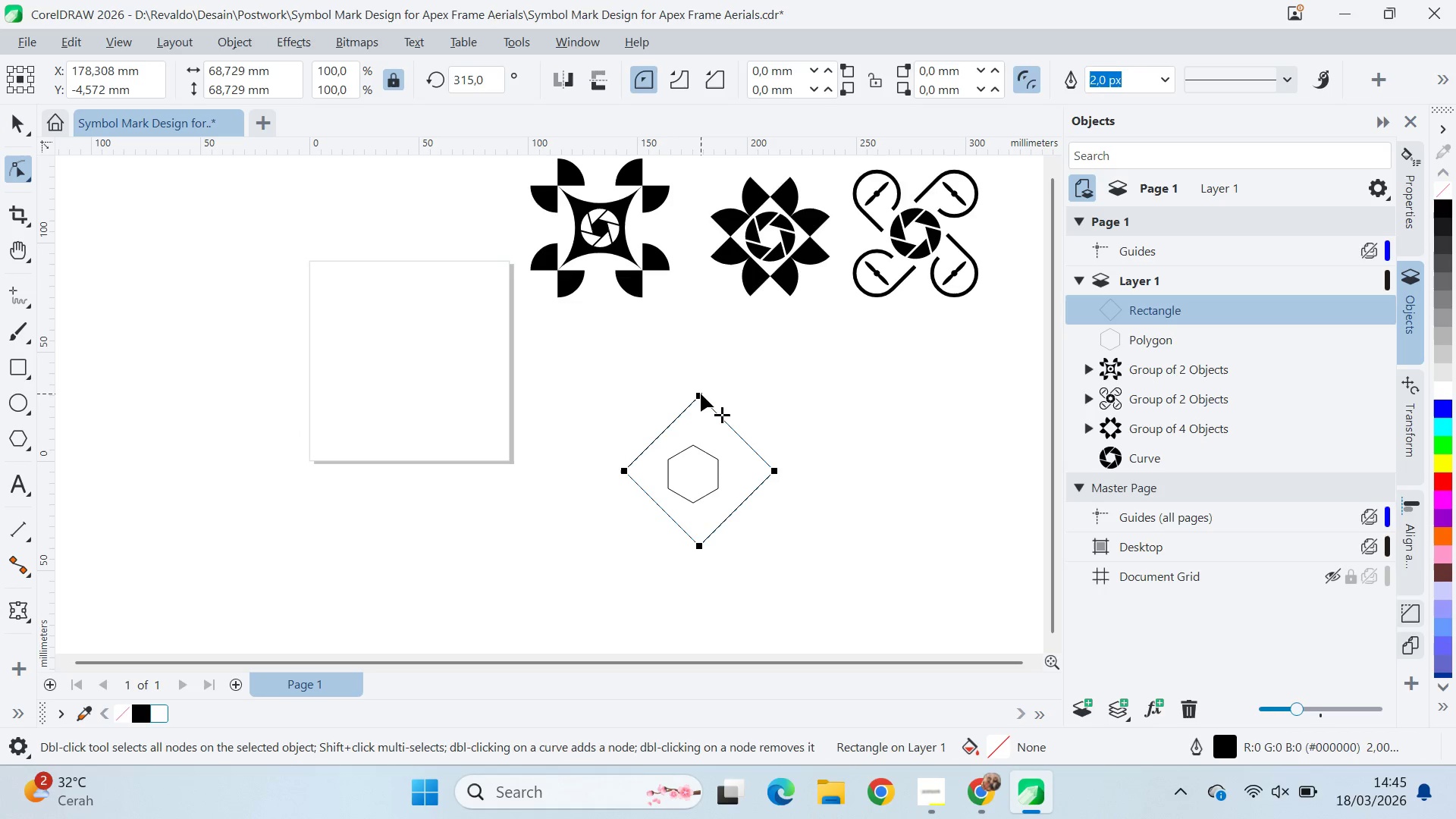 
left_click_drag(start_coordinate=[701, 393], to_coordinate=[724, 400])
 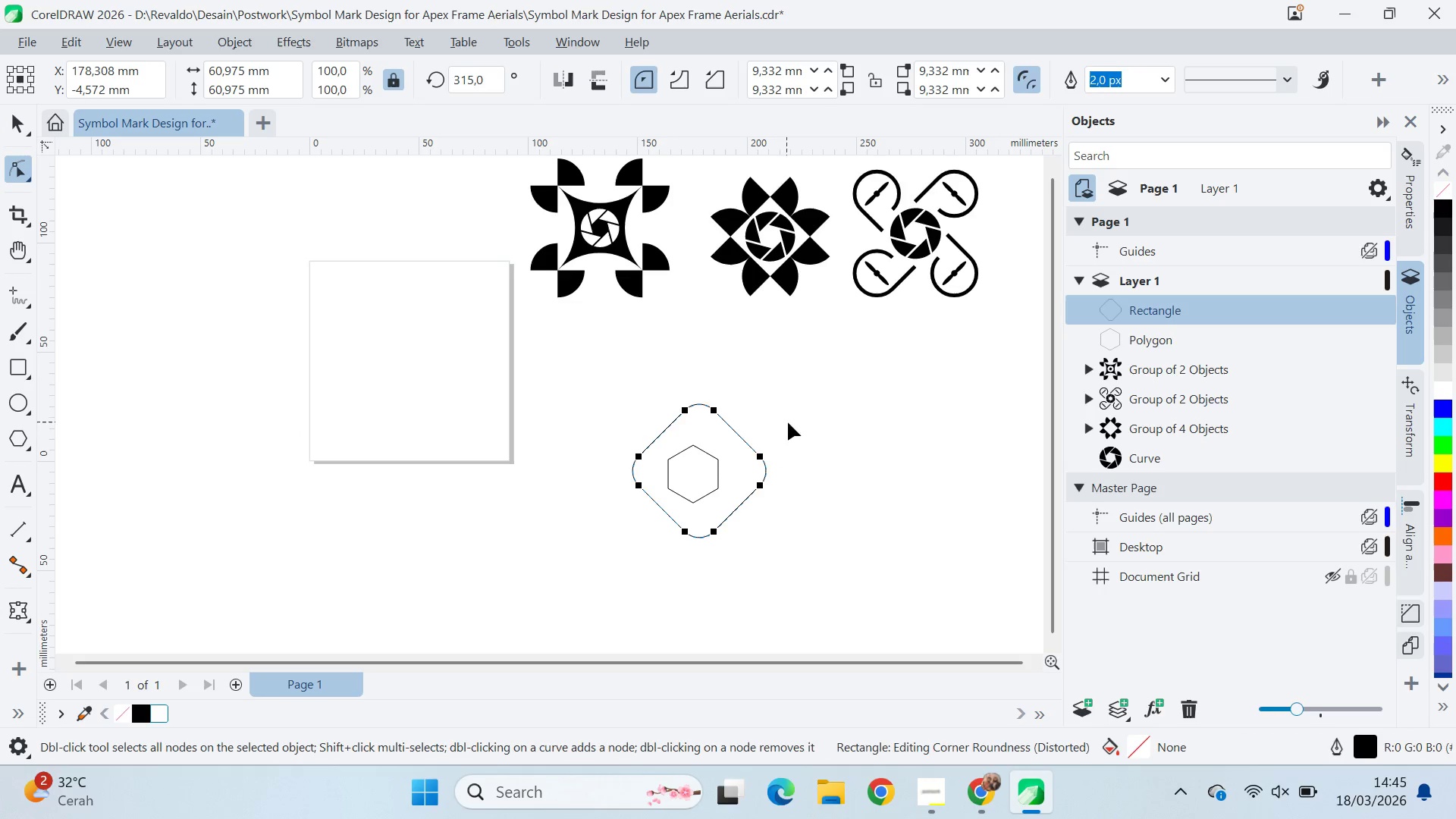 
key(V)
 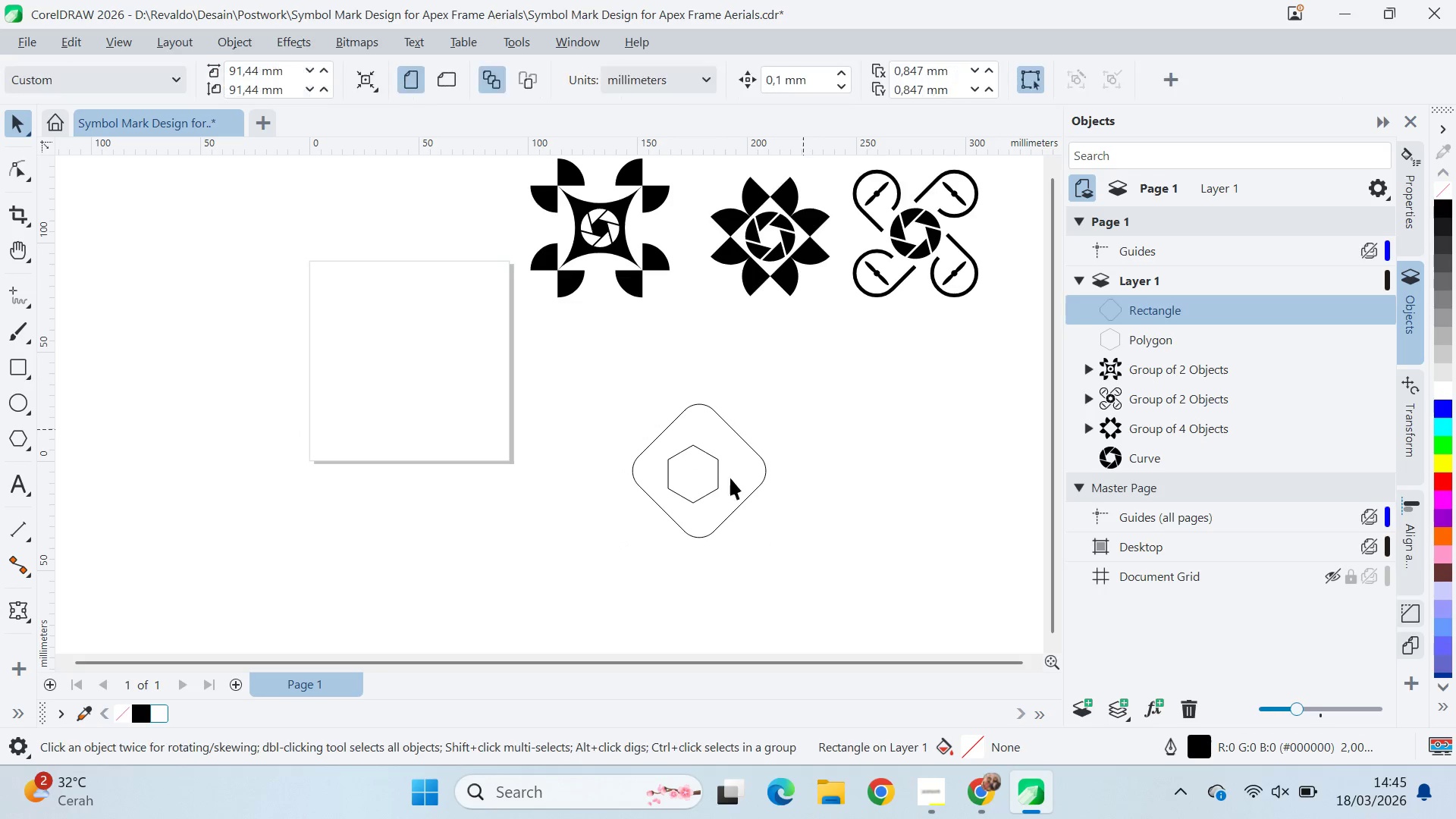 
double_click([726, 482])
 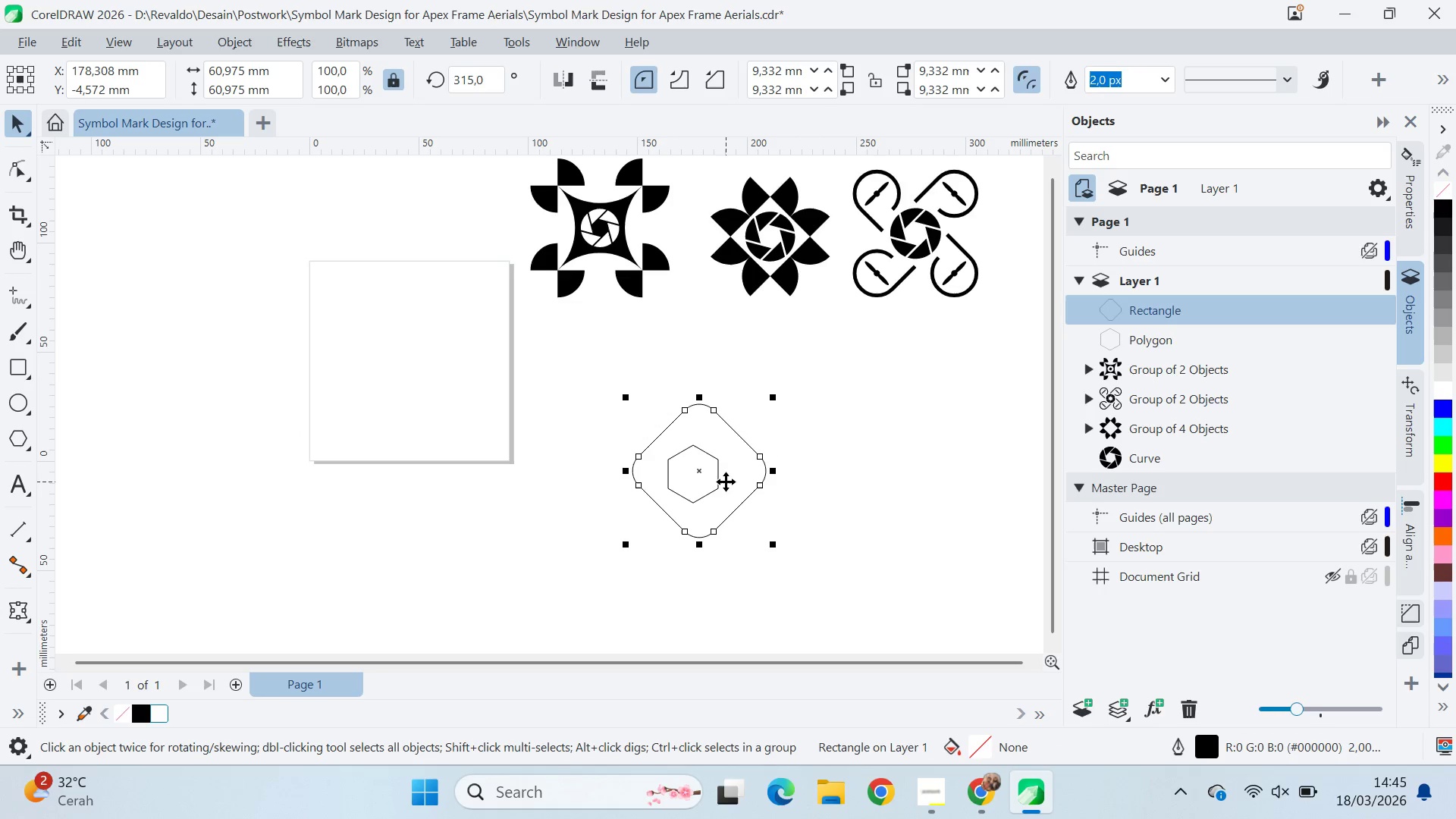 
hold_key(key=ShiftLeft, duration=0.77)
triple_click([720, 480])
 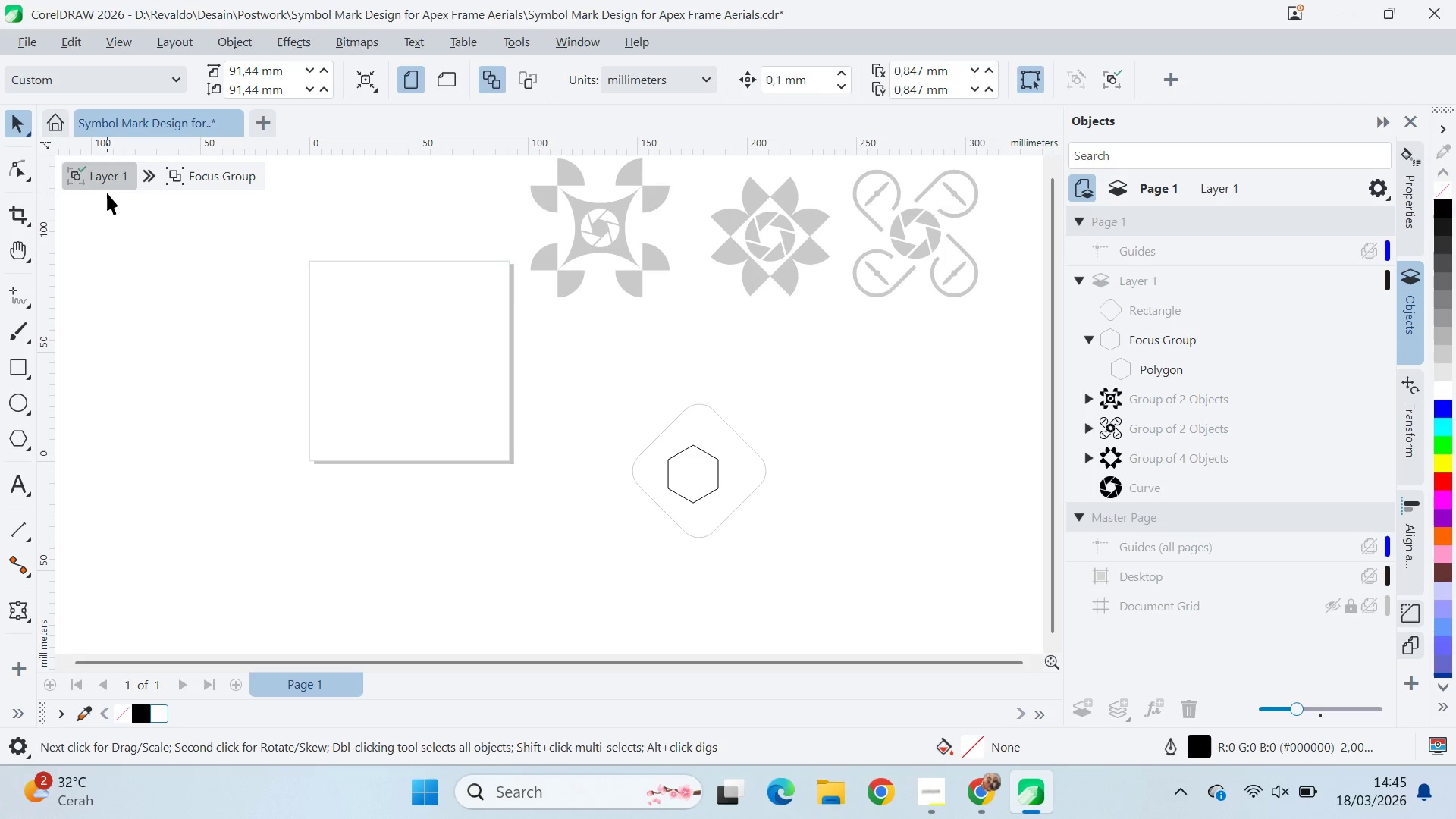 
double_click([103, 182])
 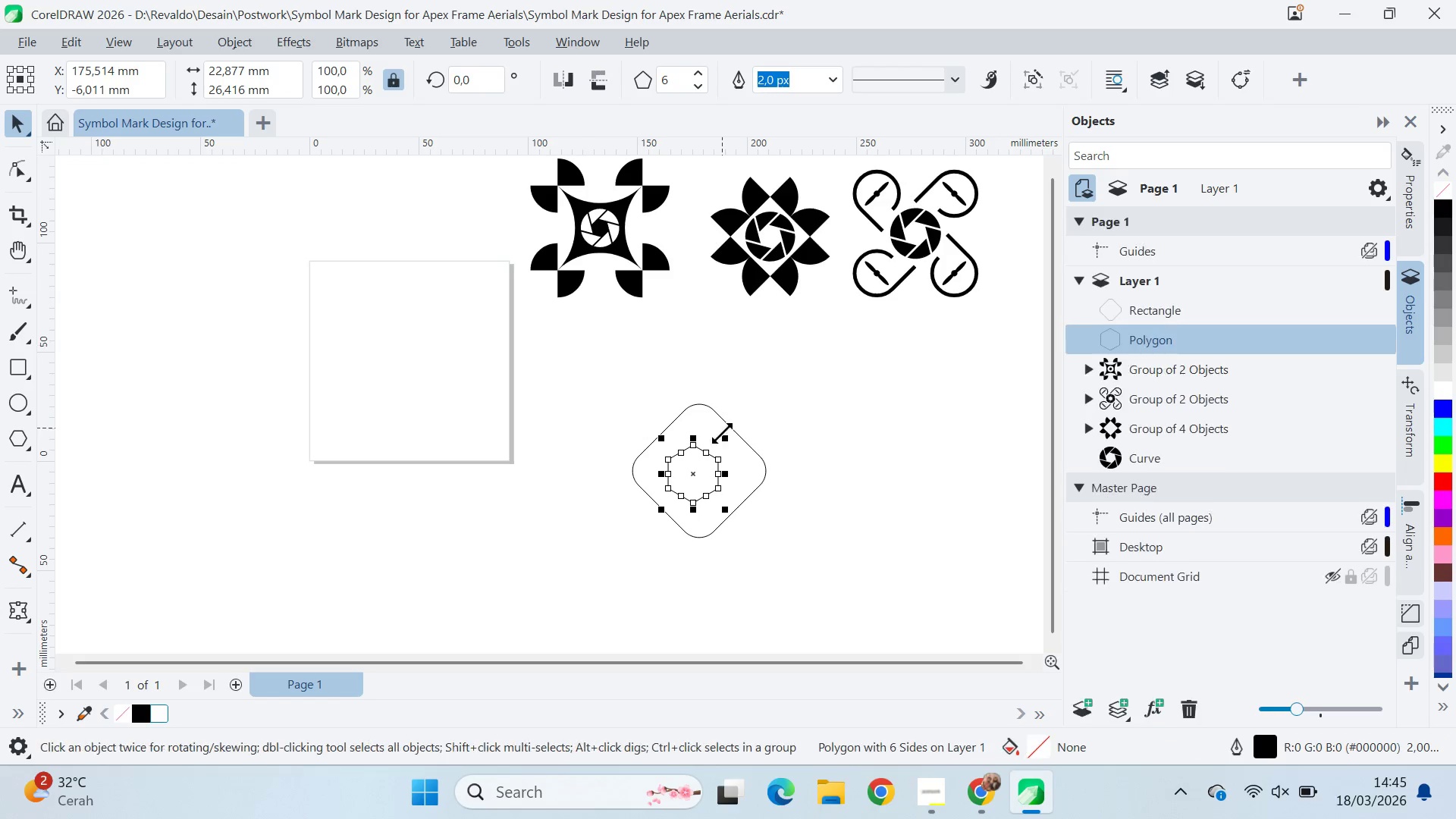 
hold_key(key=ShiftLeft, duration=0.58)
 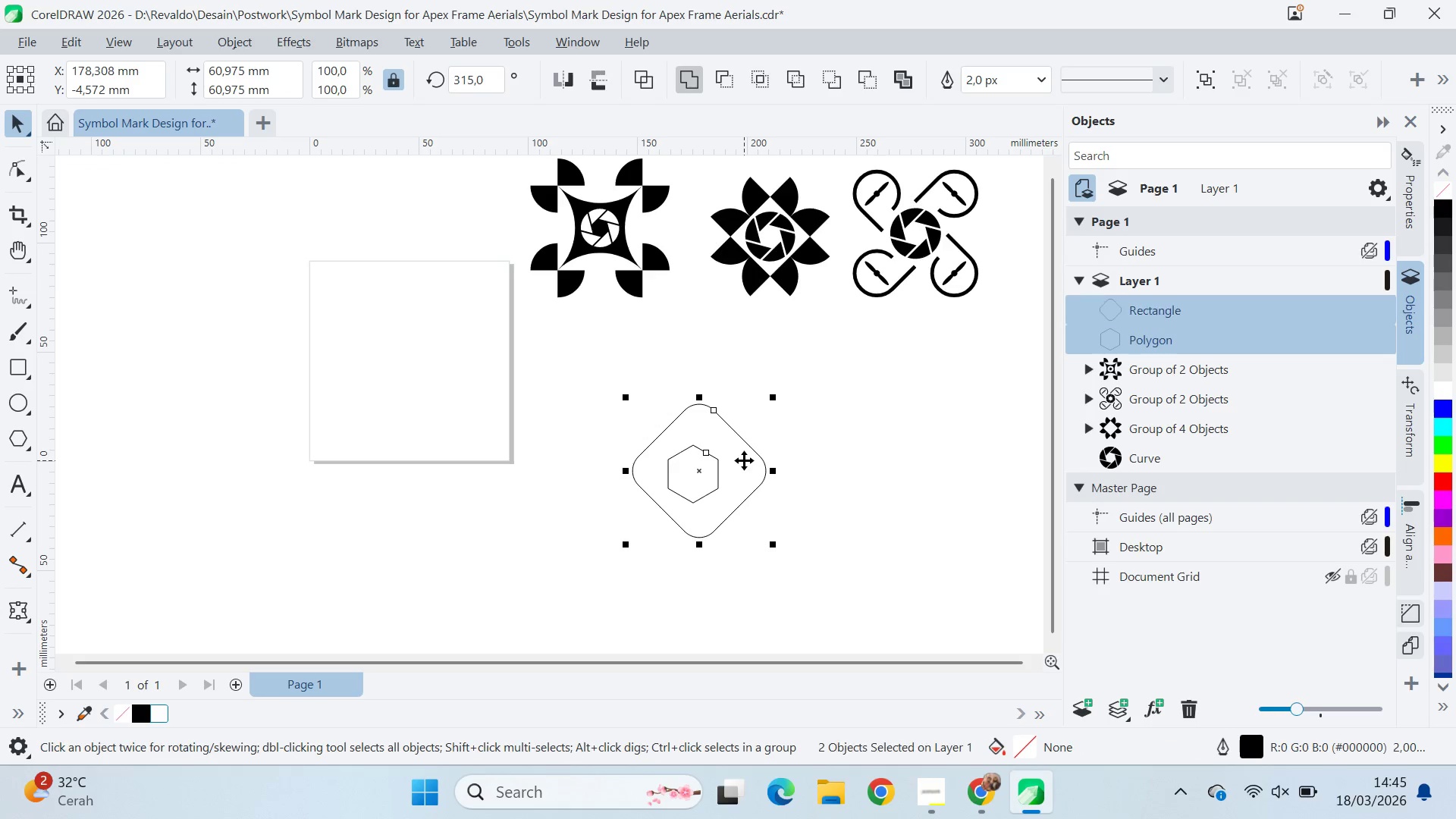 
type(ccece)
 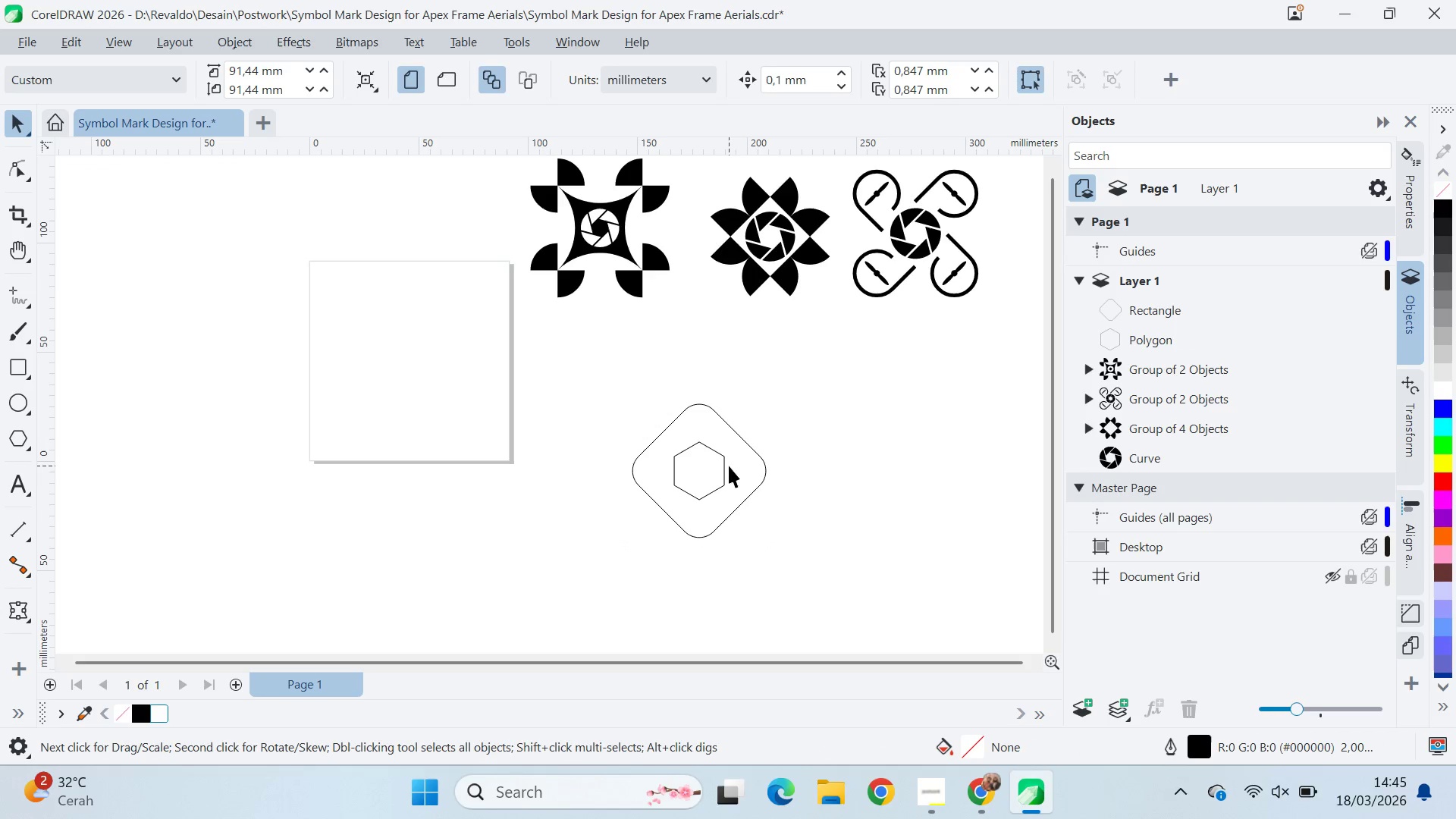 
left_click([720, 467])
 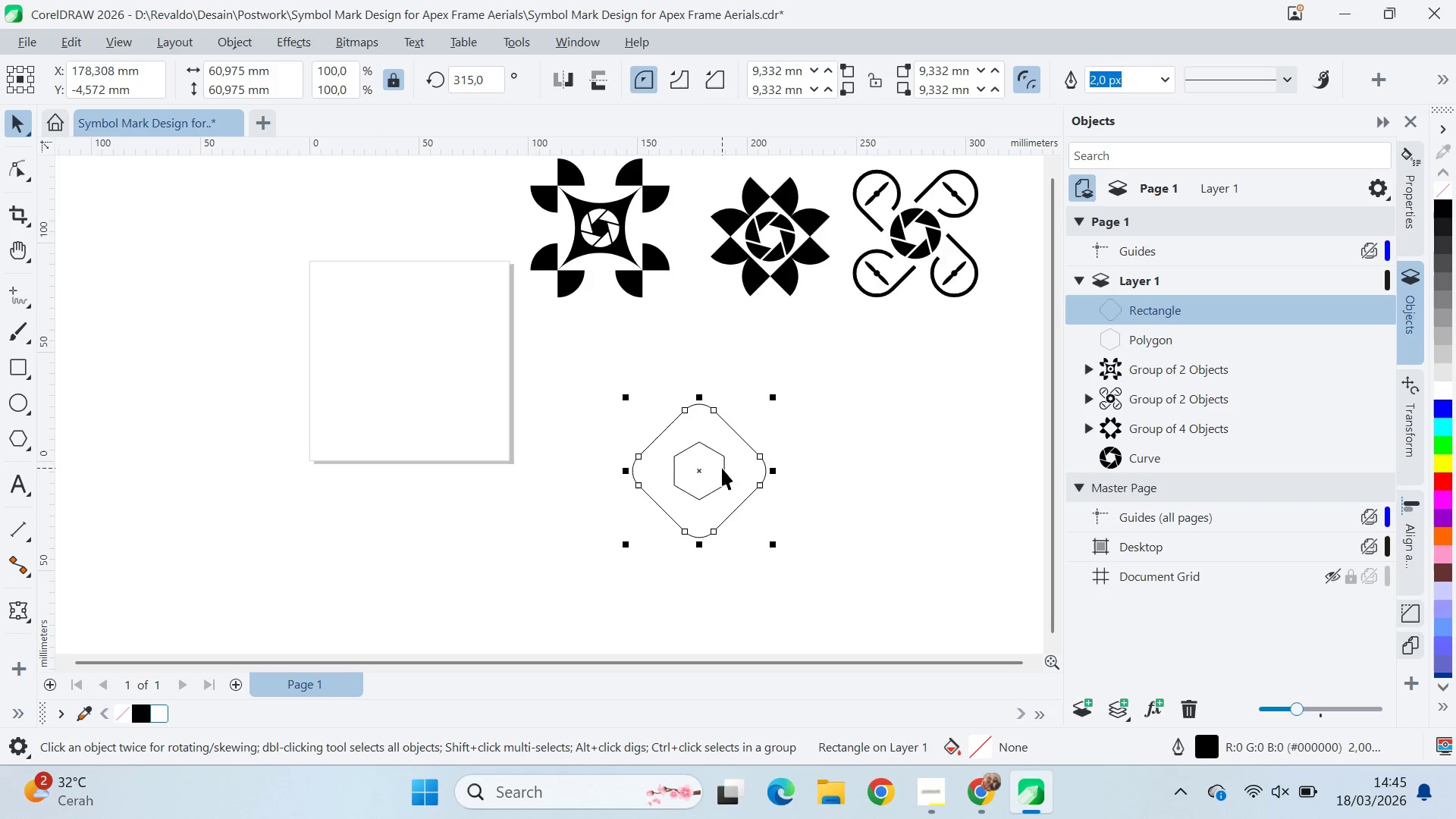 
left_click([726, 457])
 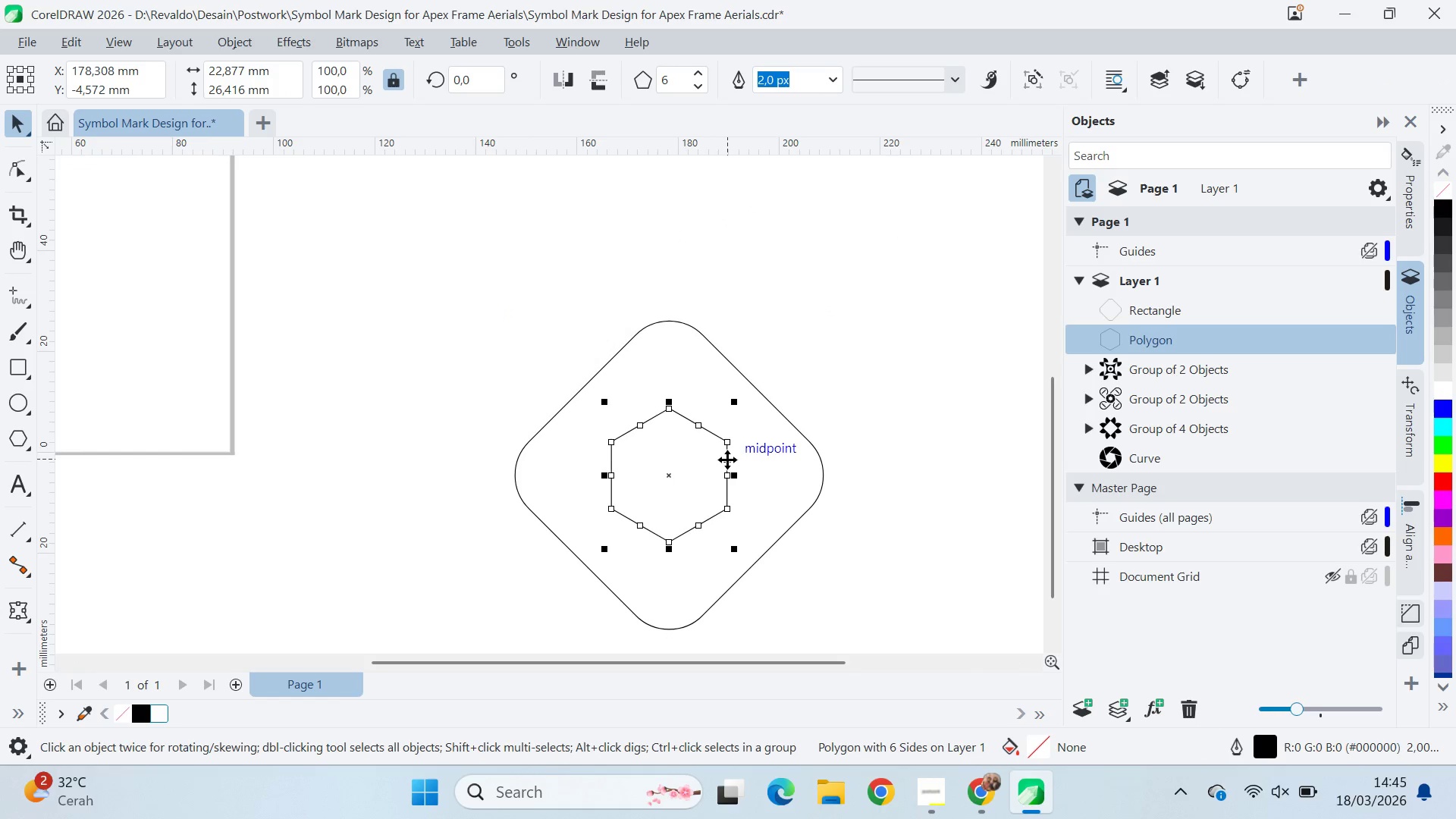 
scroll: coordinate [723, 467], scroll_direction: up, amount: 6.0
 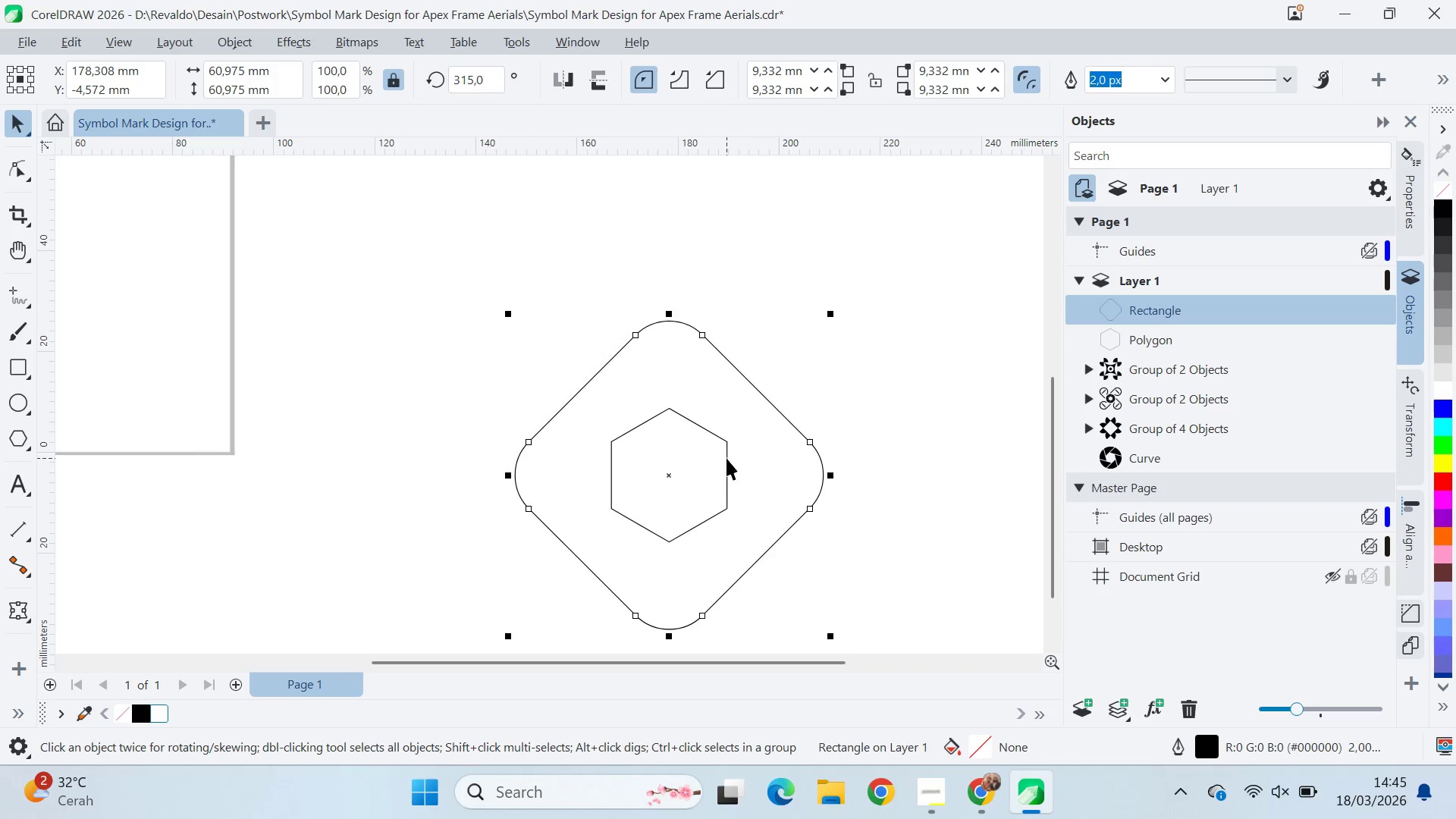 
key(Control+ControlLeft)
 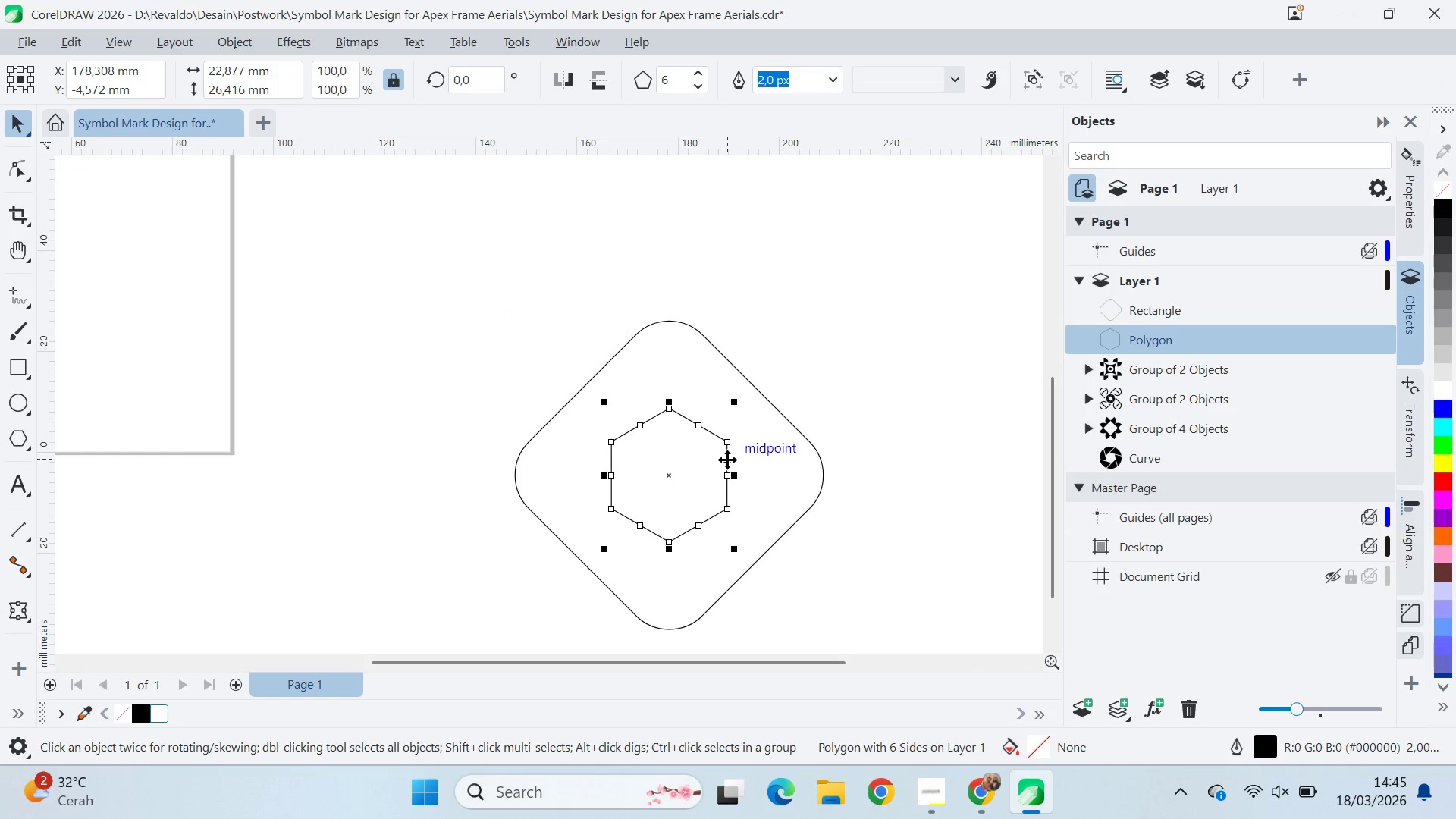 
key(Shift+ShiftLeft)
 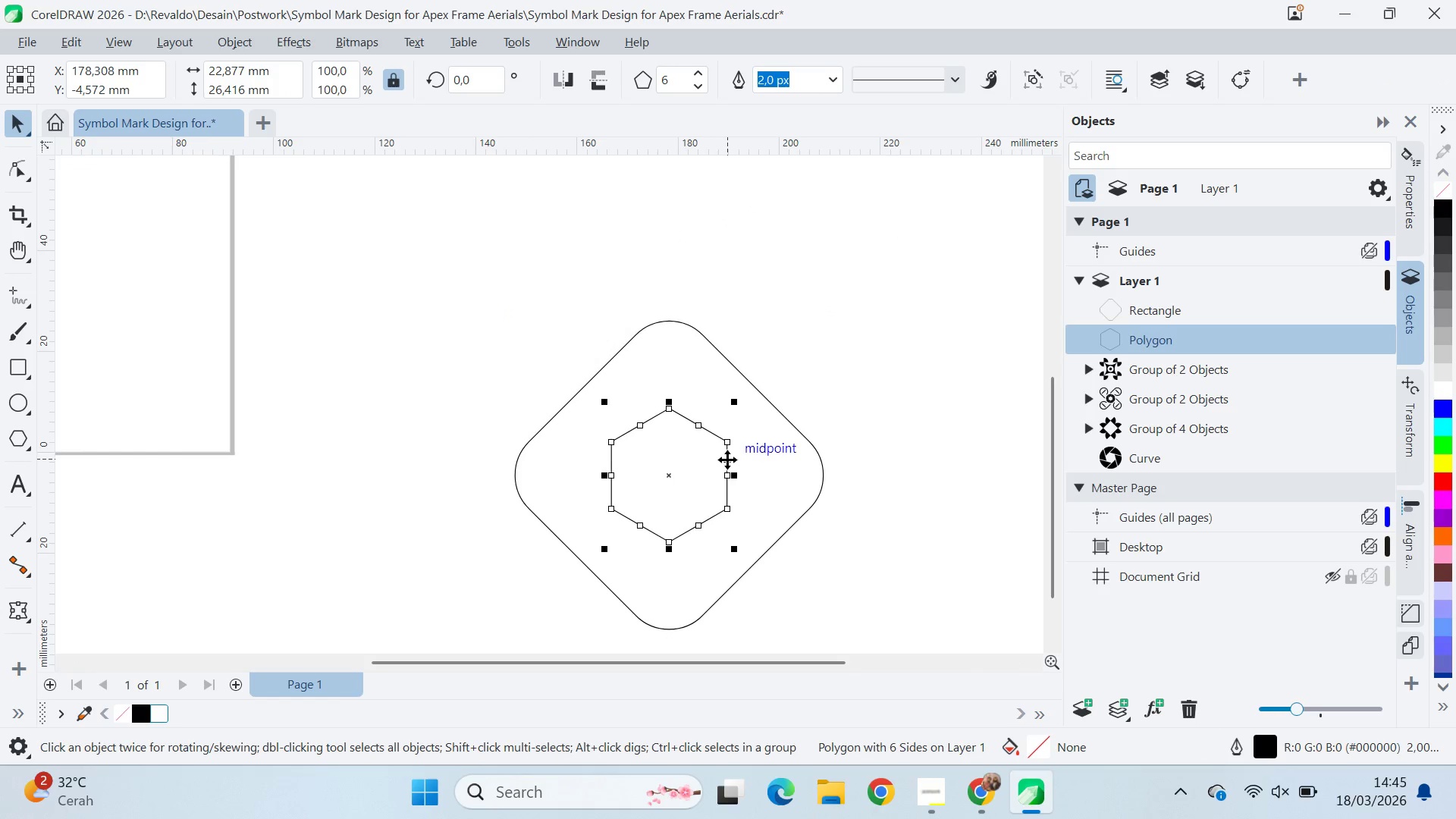 
key(Shift+PageUp)
 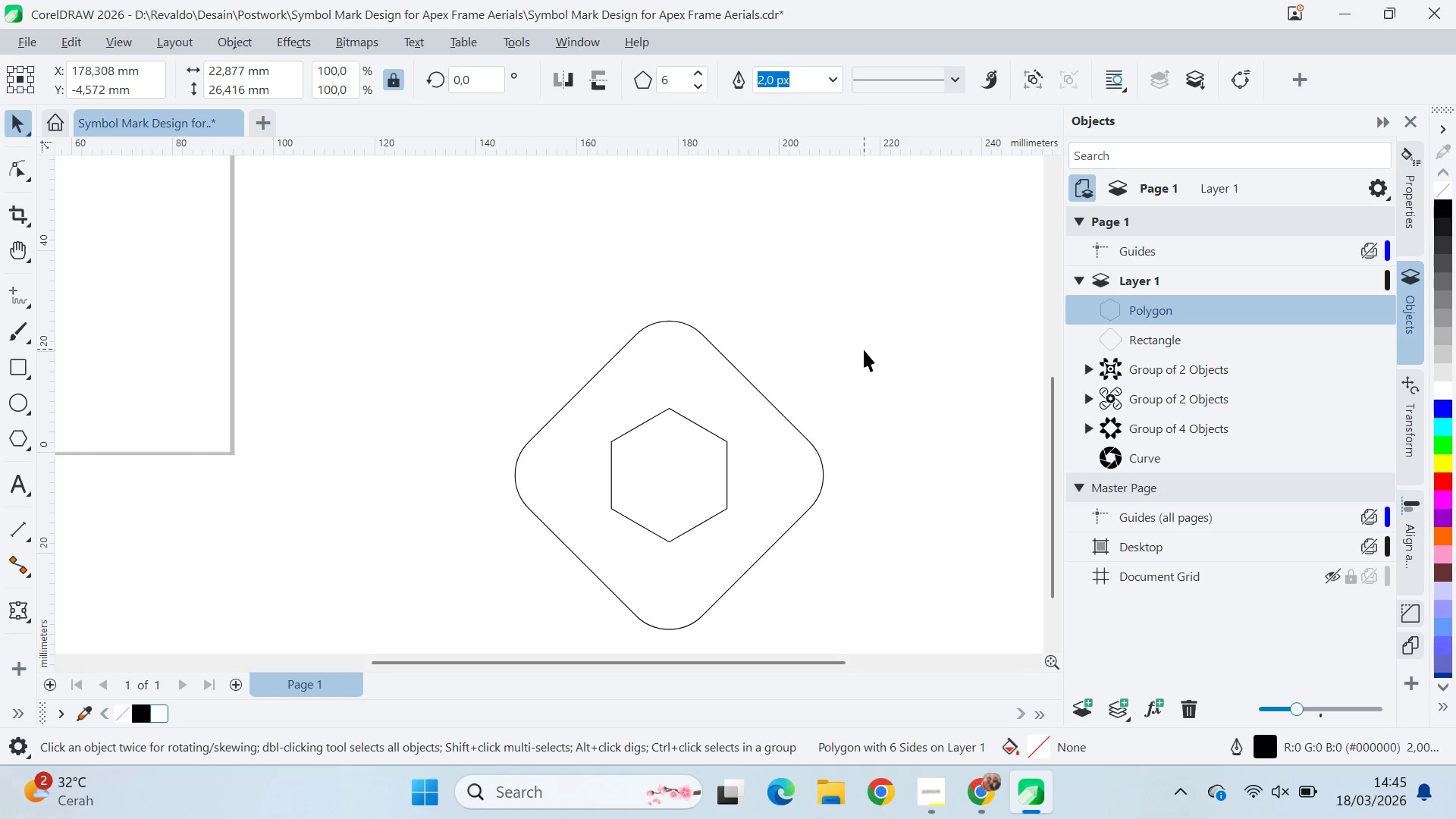 
key(Alt+Tab)
 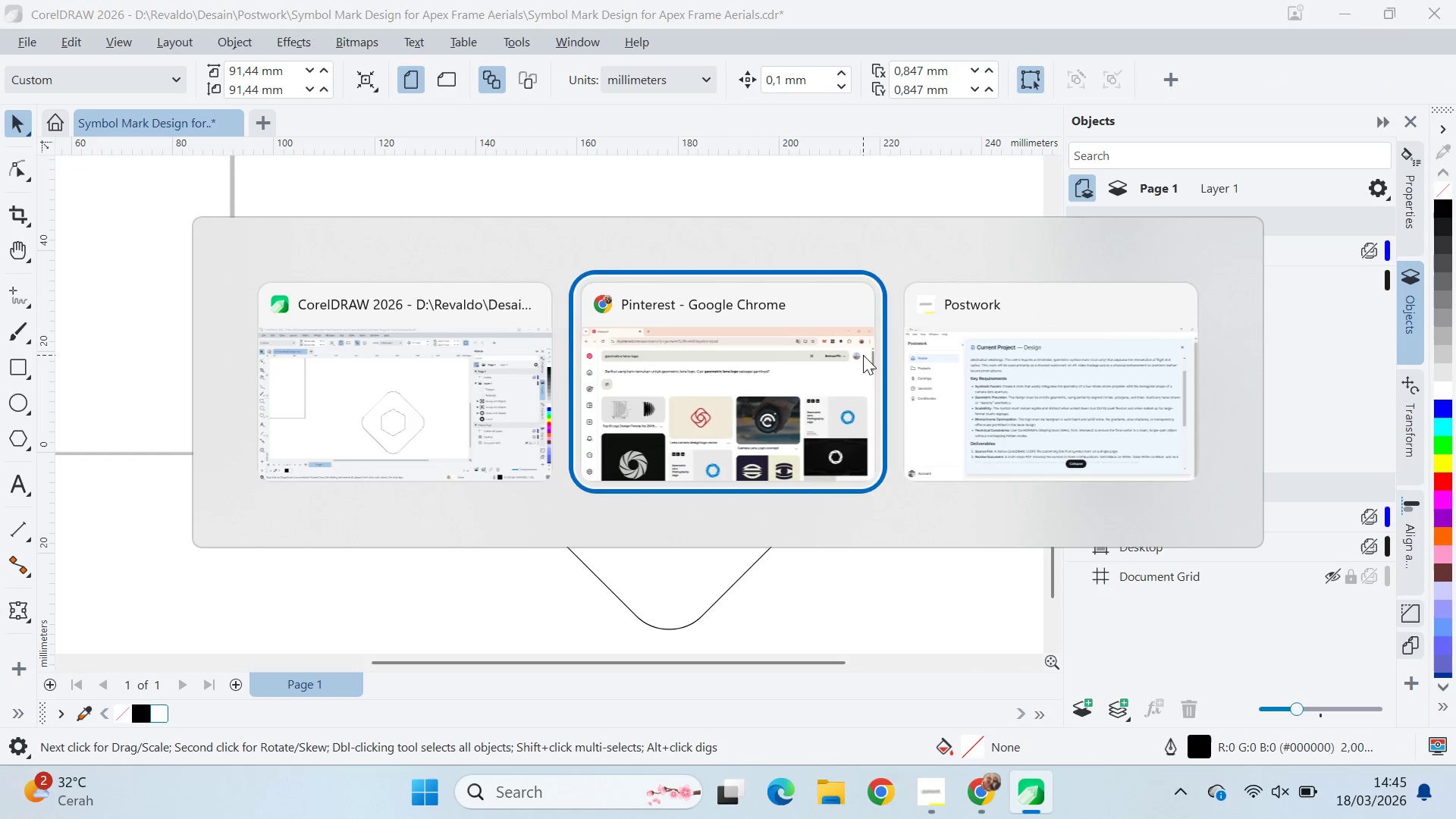 
key(Alt+Tab)